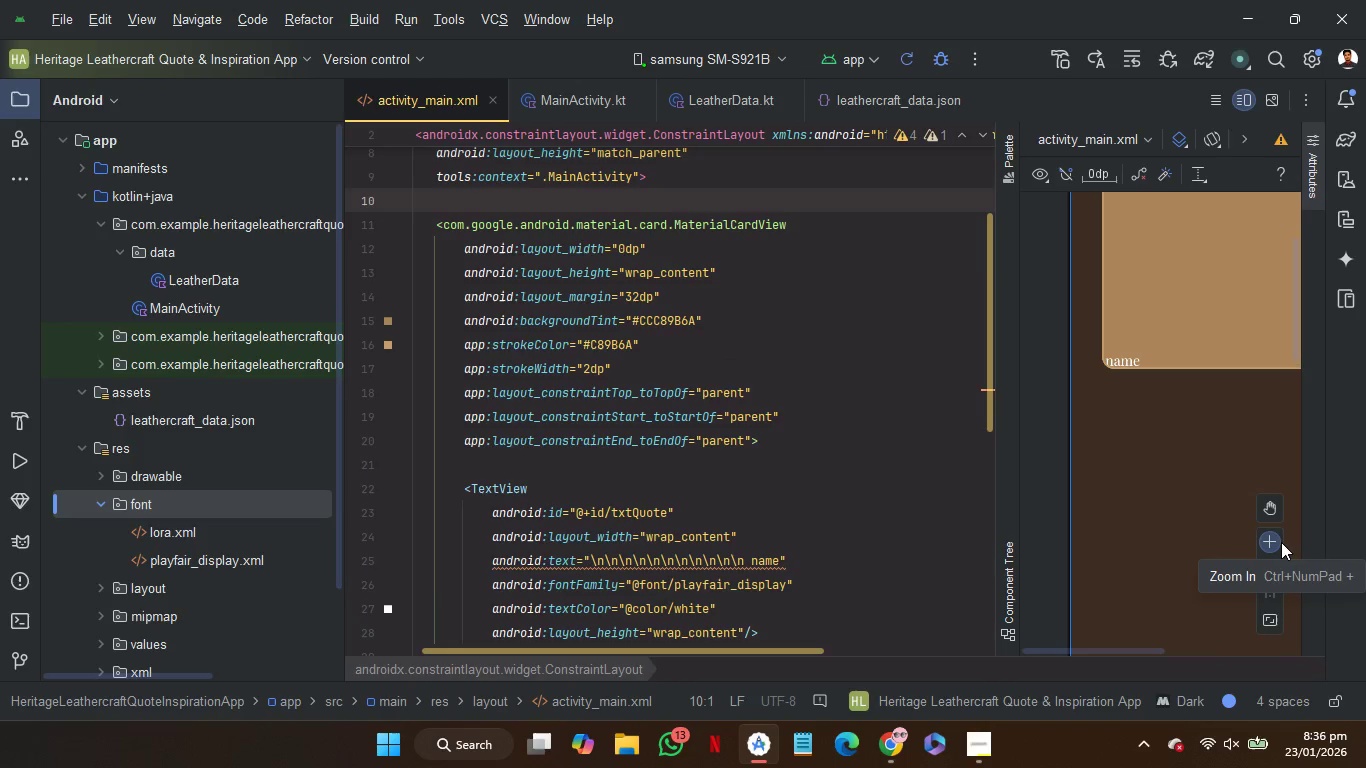 
double_click([1274, 542])
 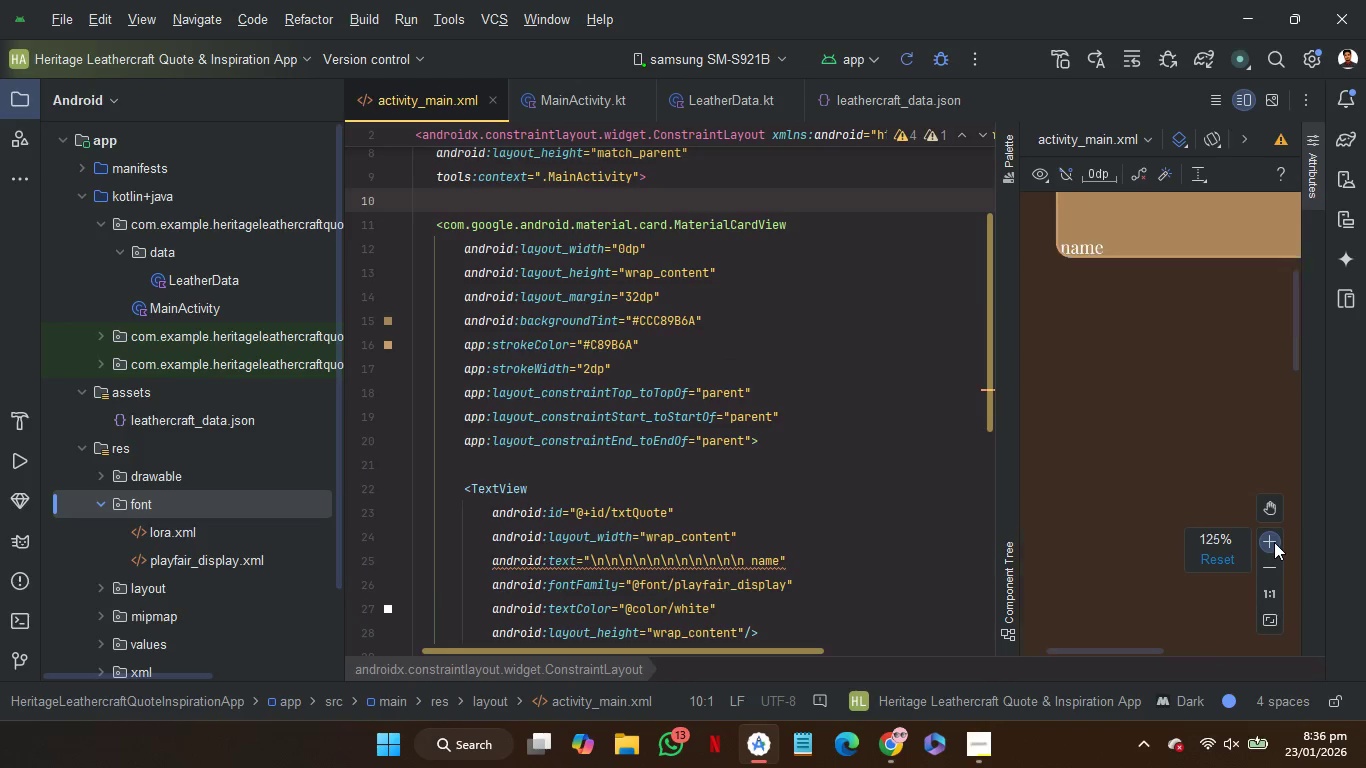 
triple_click([1274, 542])
 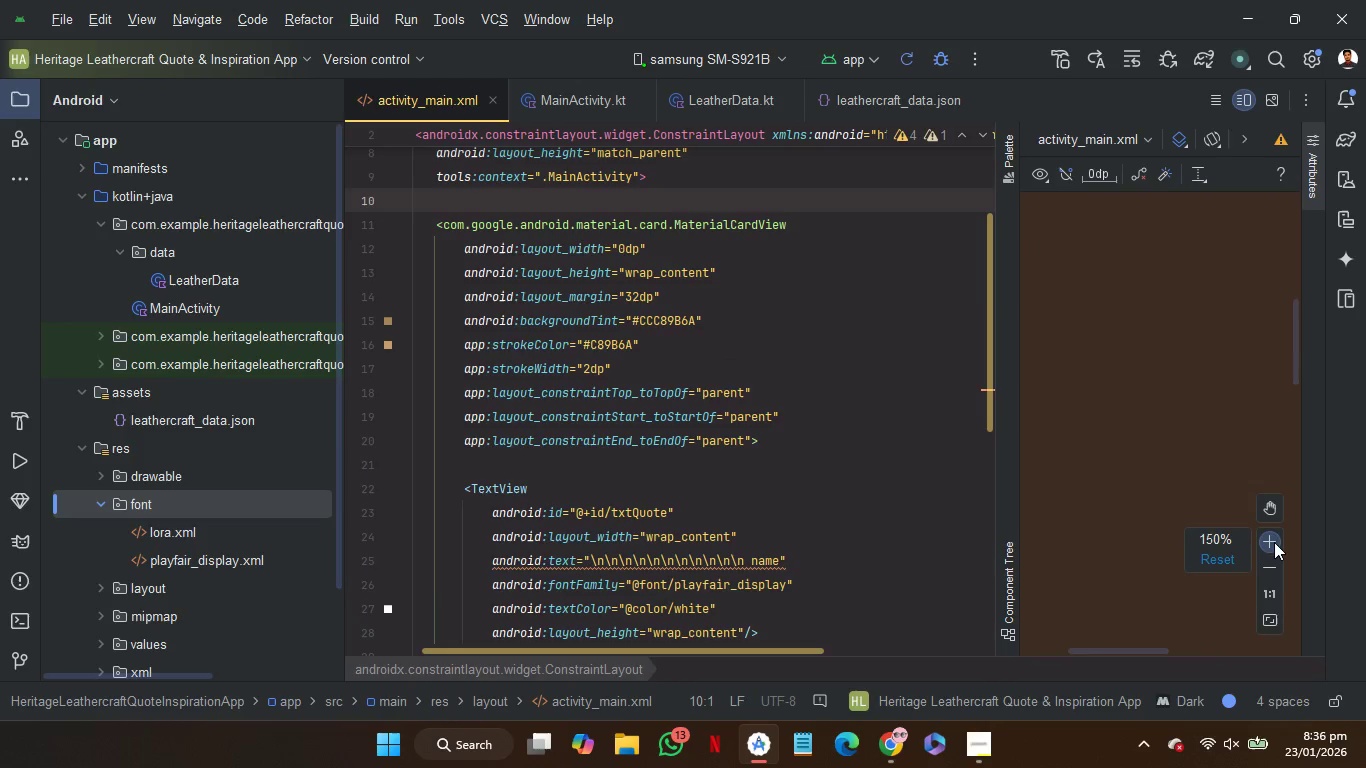 
triple_click([1274, 542])
 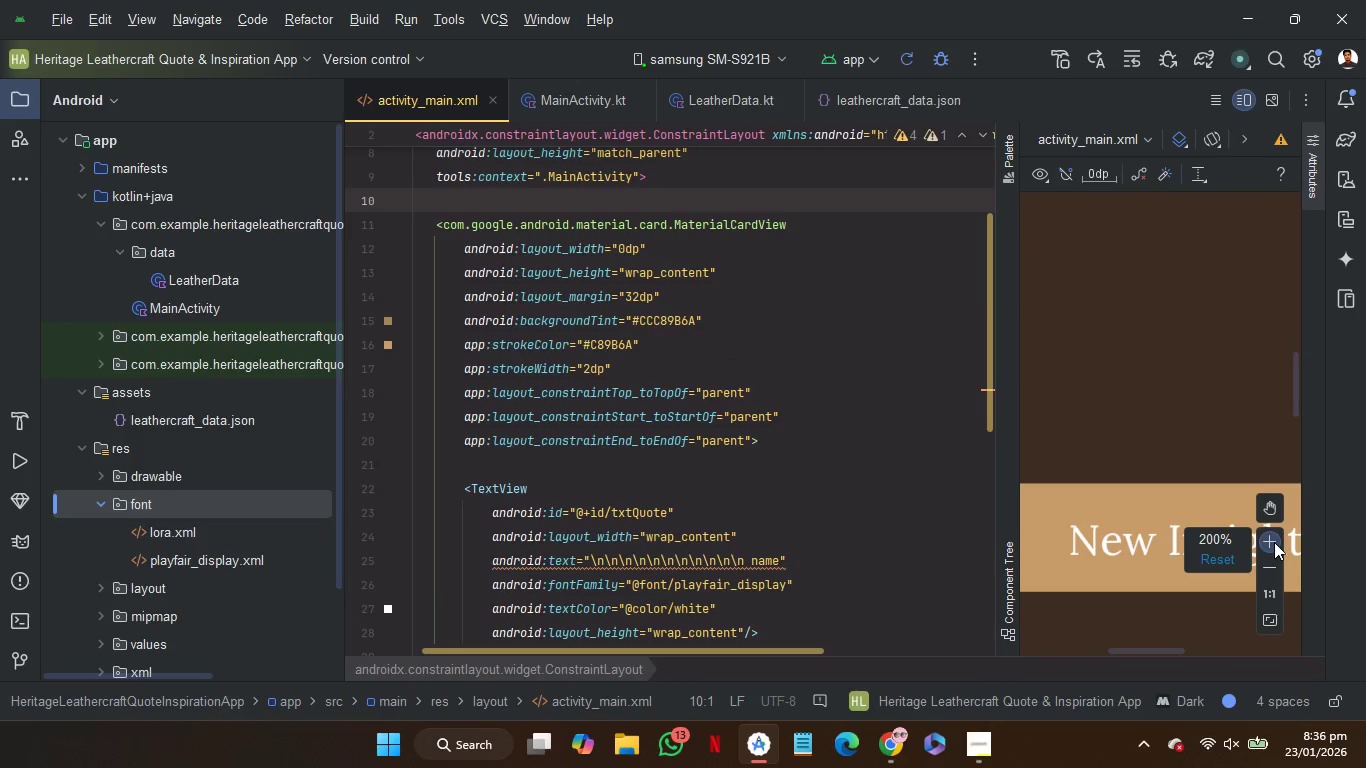 
triple_click([1274, 542])
 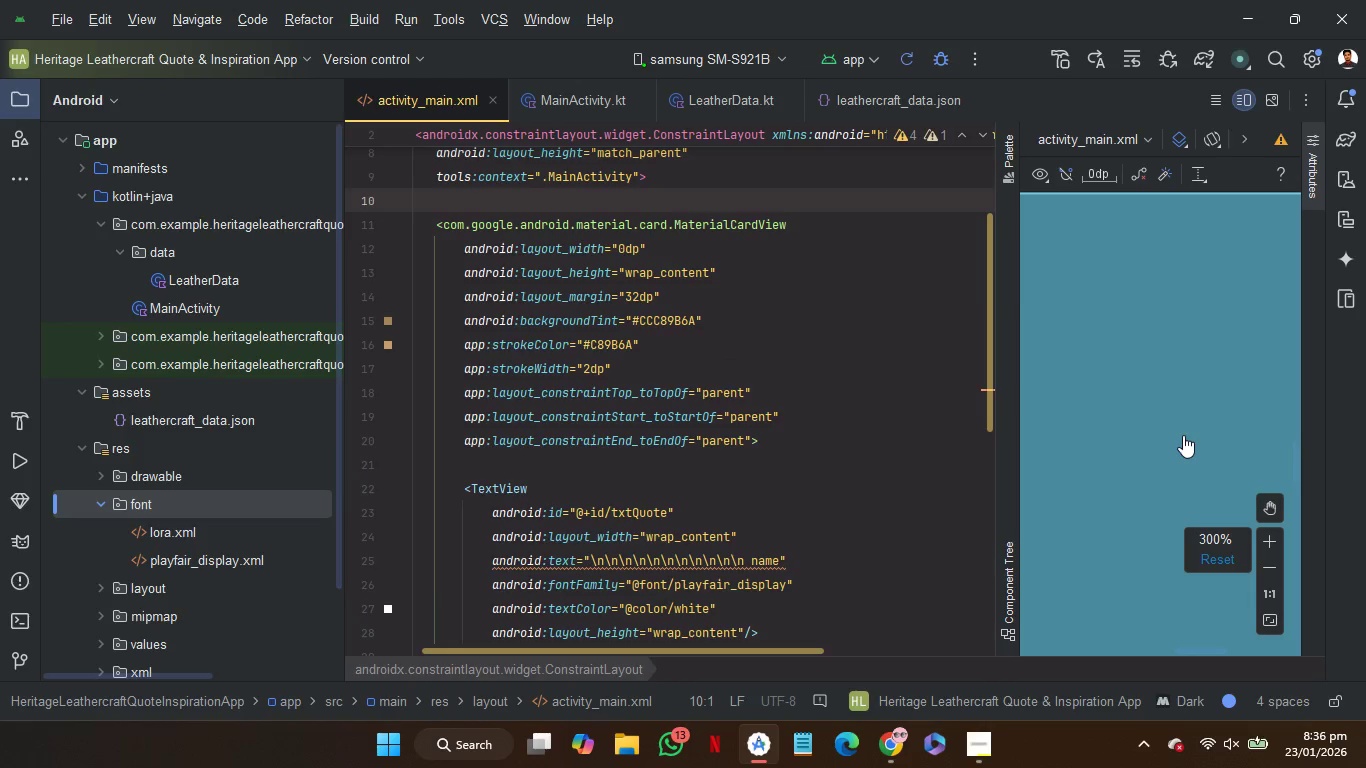 
scroll: coordinate [1183, 435], scroll_direction: up, amount: 11.0
 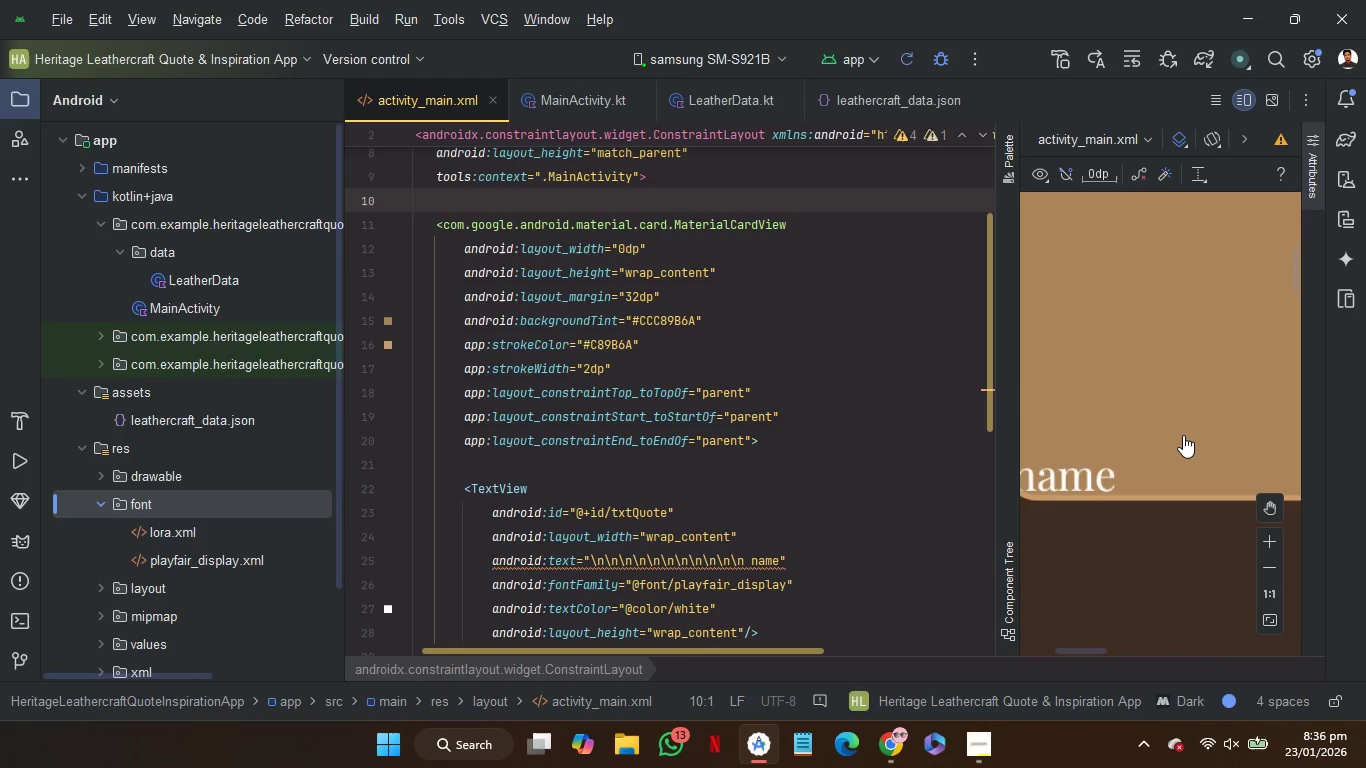 
scroll: coordinate [1183, 435], scroll_direction: none, amount: 0.0
 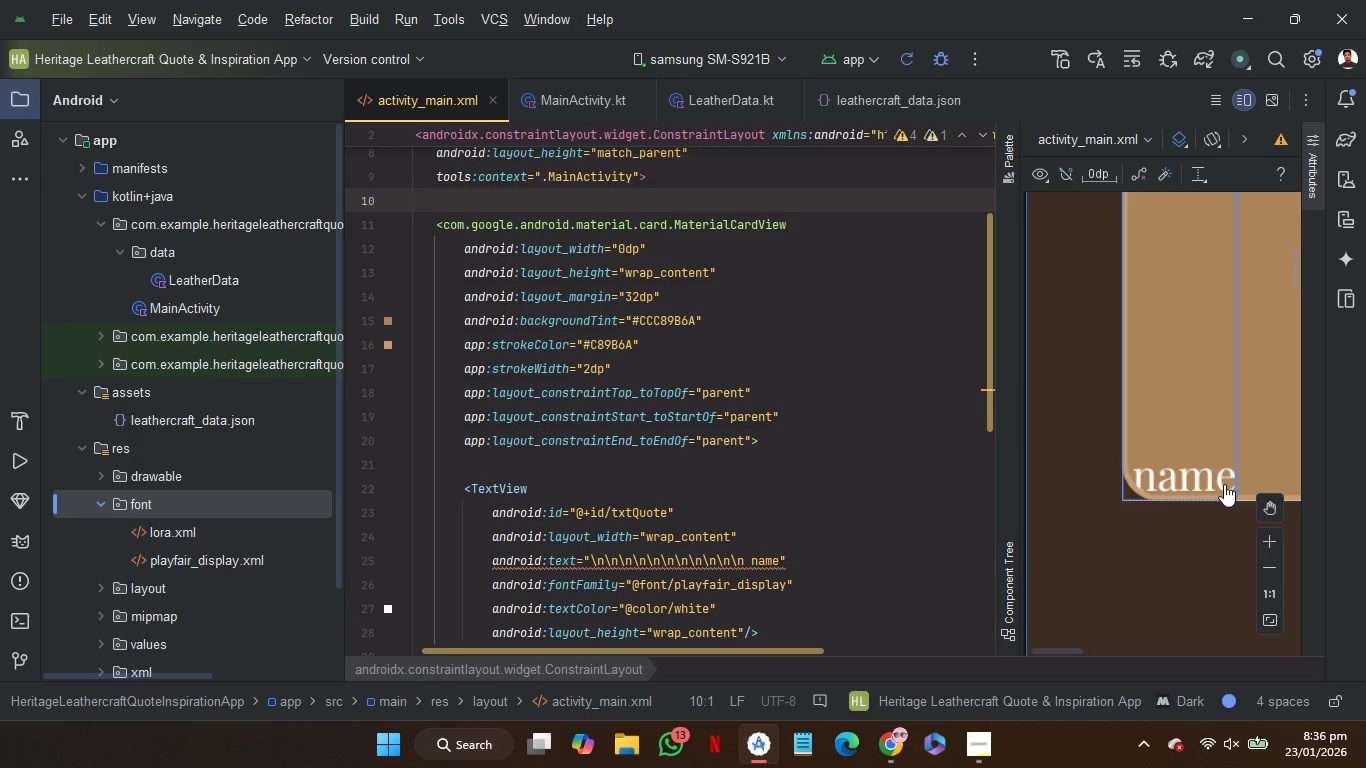 
mouse_move([684, 421])
 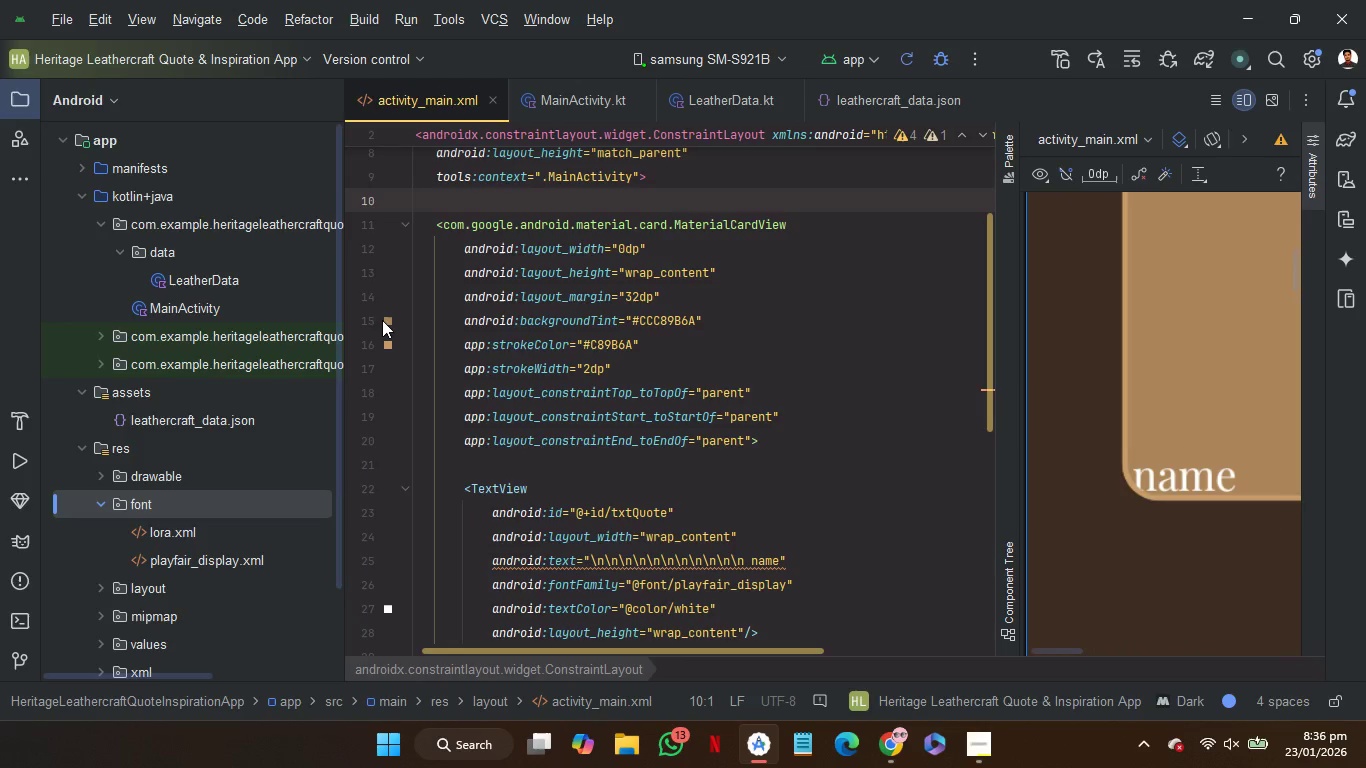 
left_click([386, 322])
 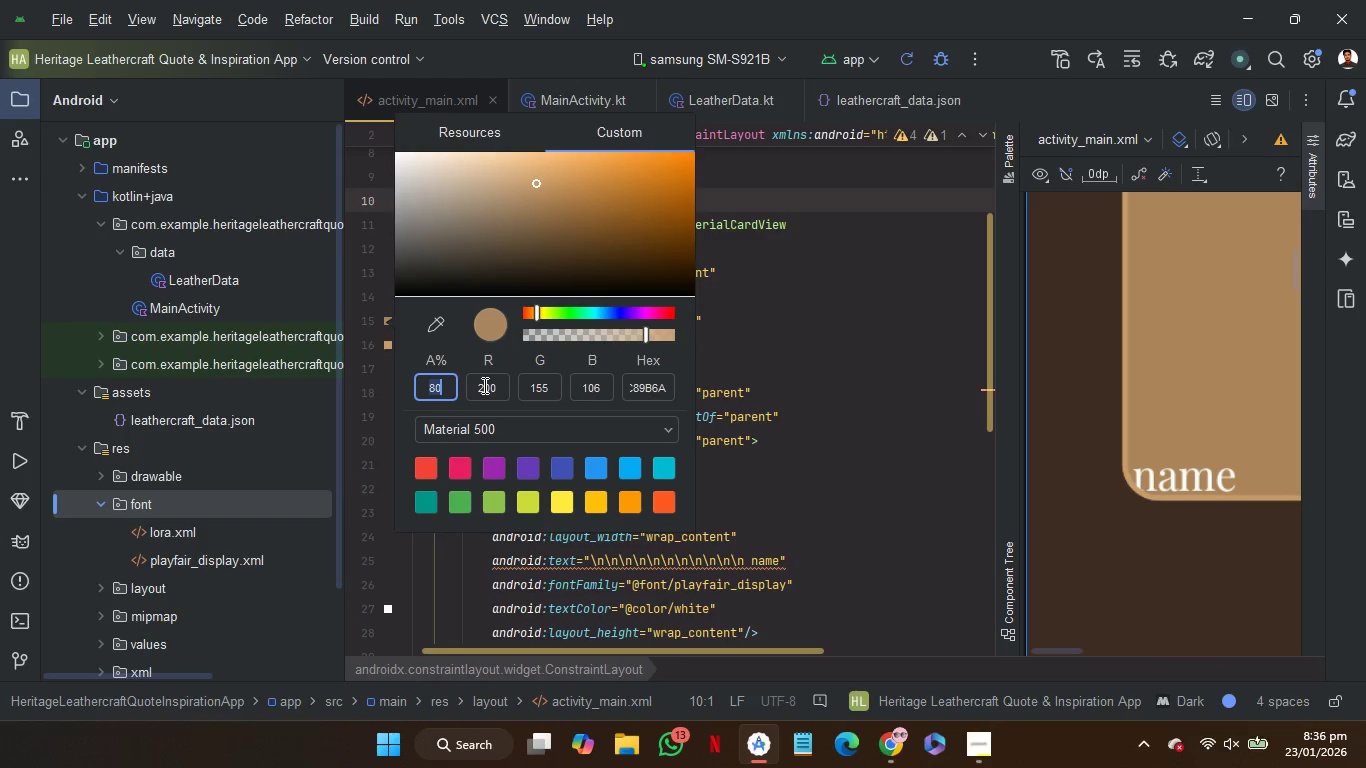 
key(ArrowLeft)
 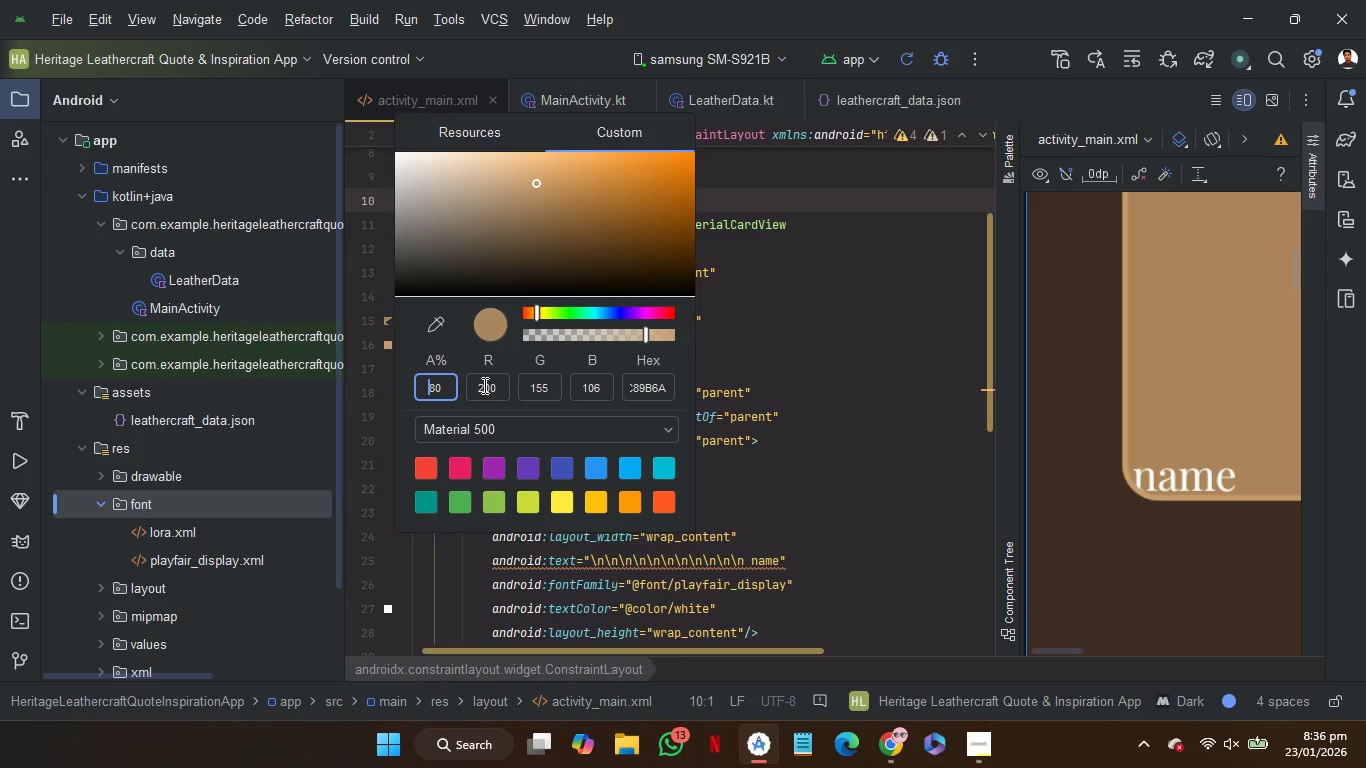 
key(ArrowRight)
 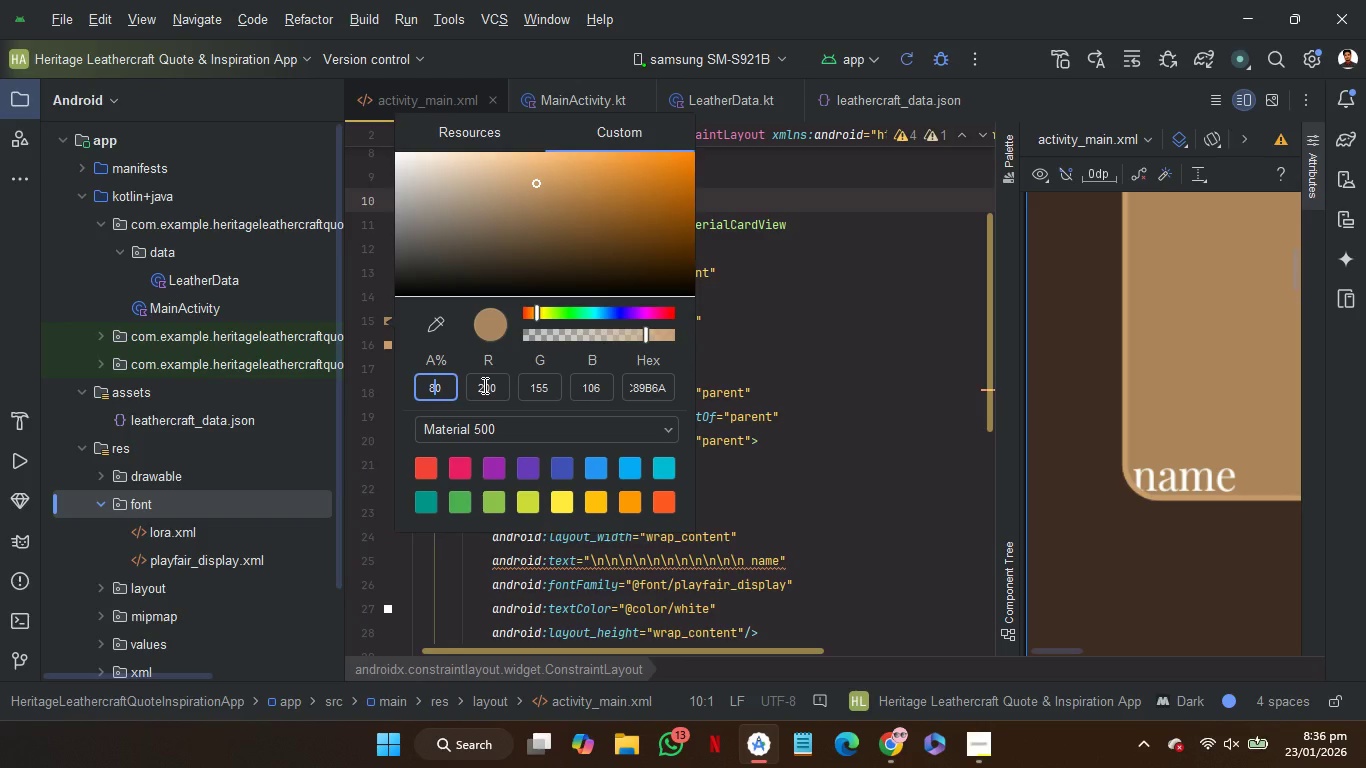 
key(Backspace)
 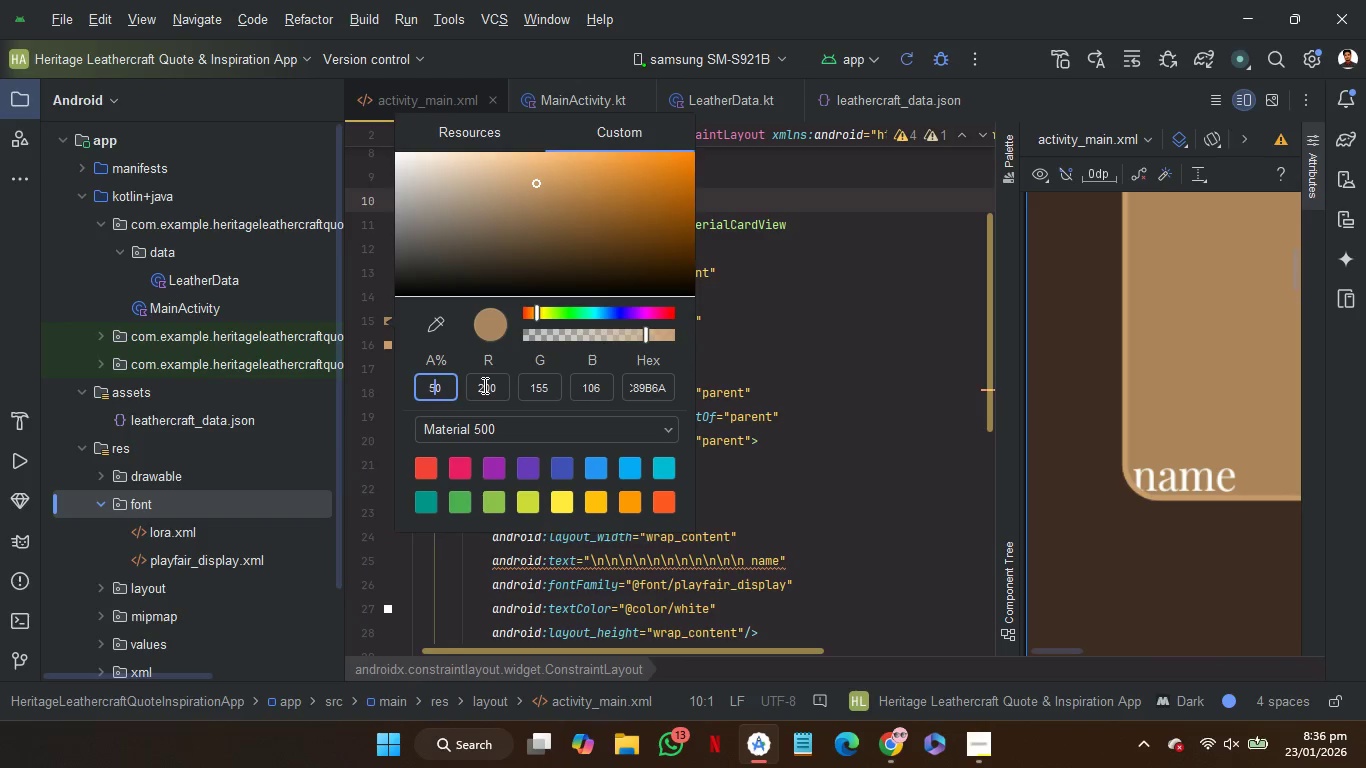 
key(5)
 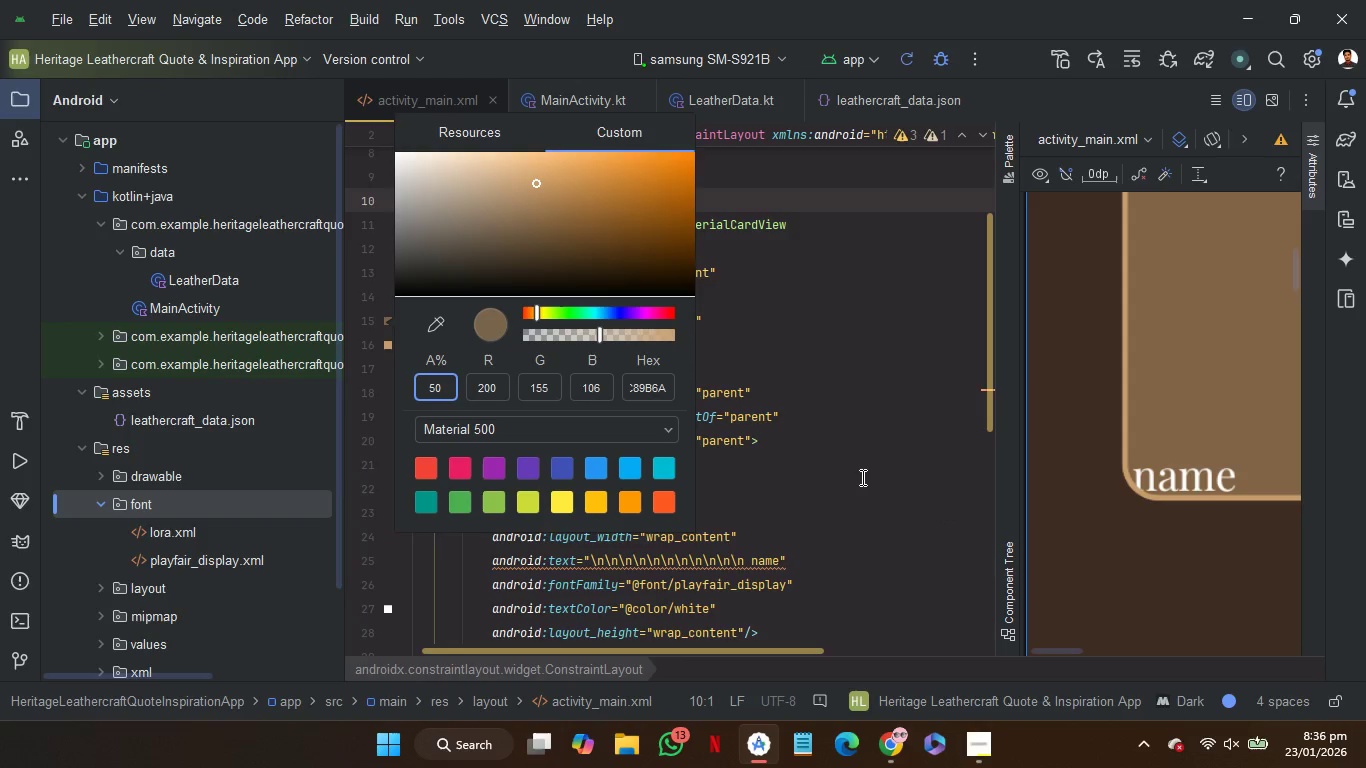 
left_click([805, 454])
 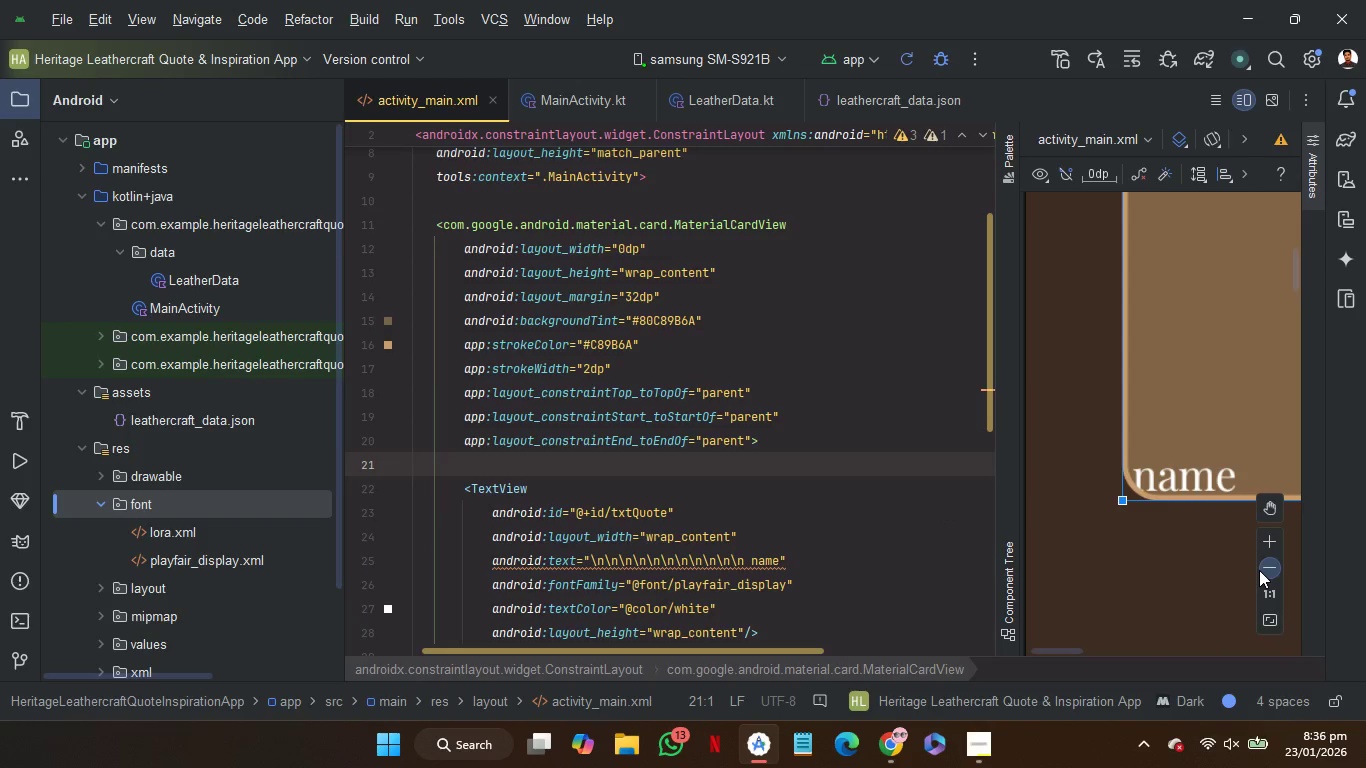 
double_click([1259, 570])
 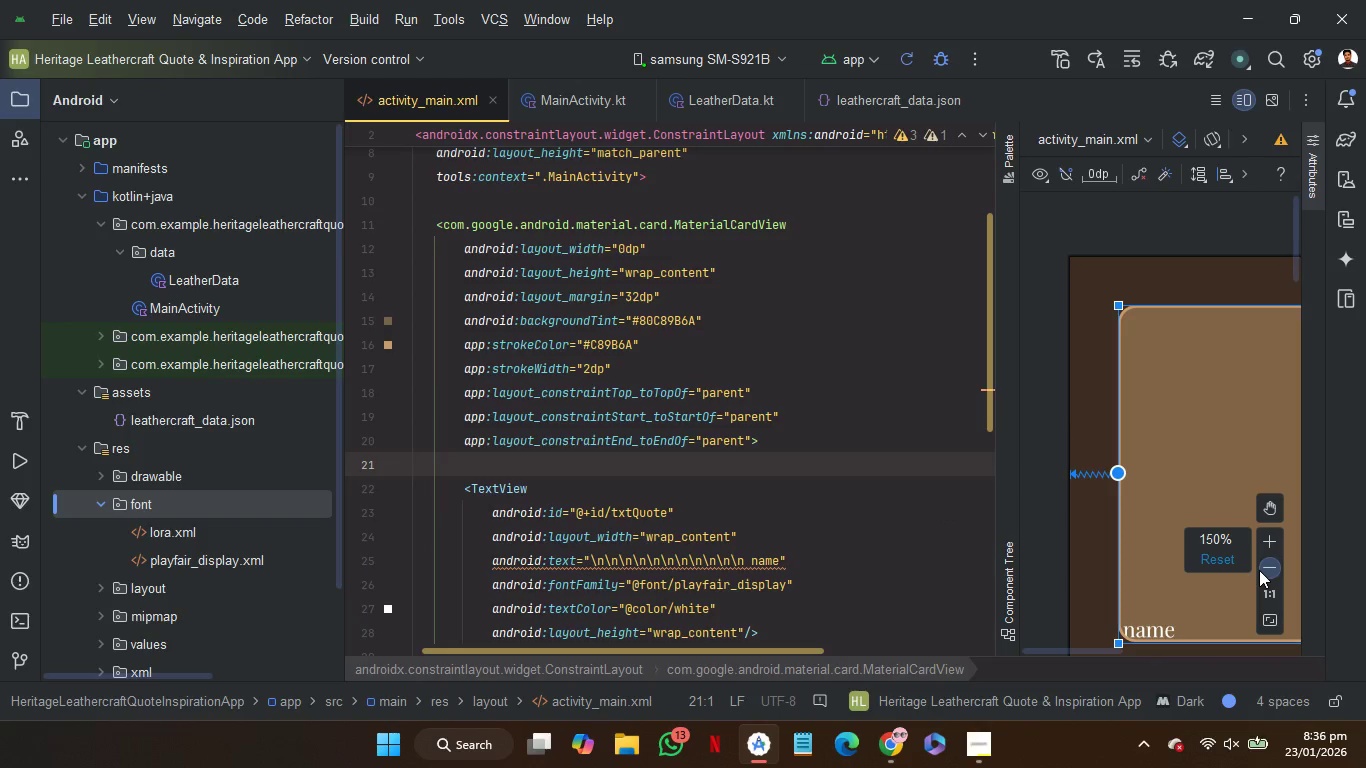 
left_click([1259, 570])
 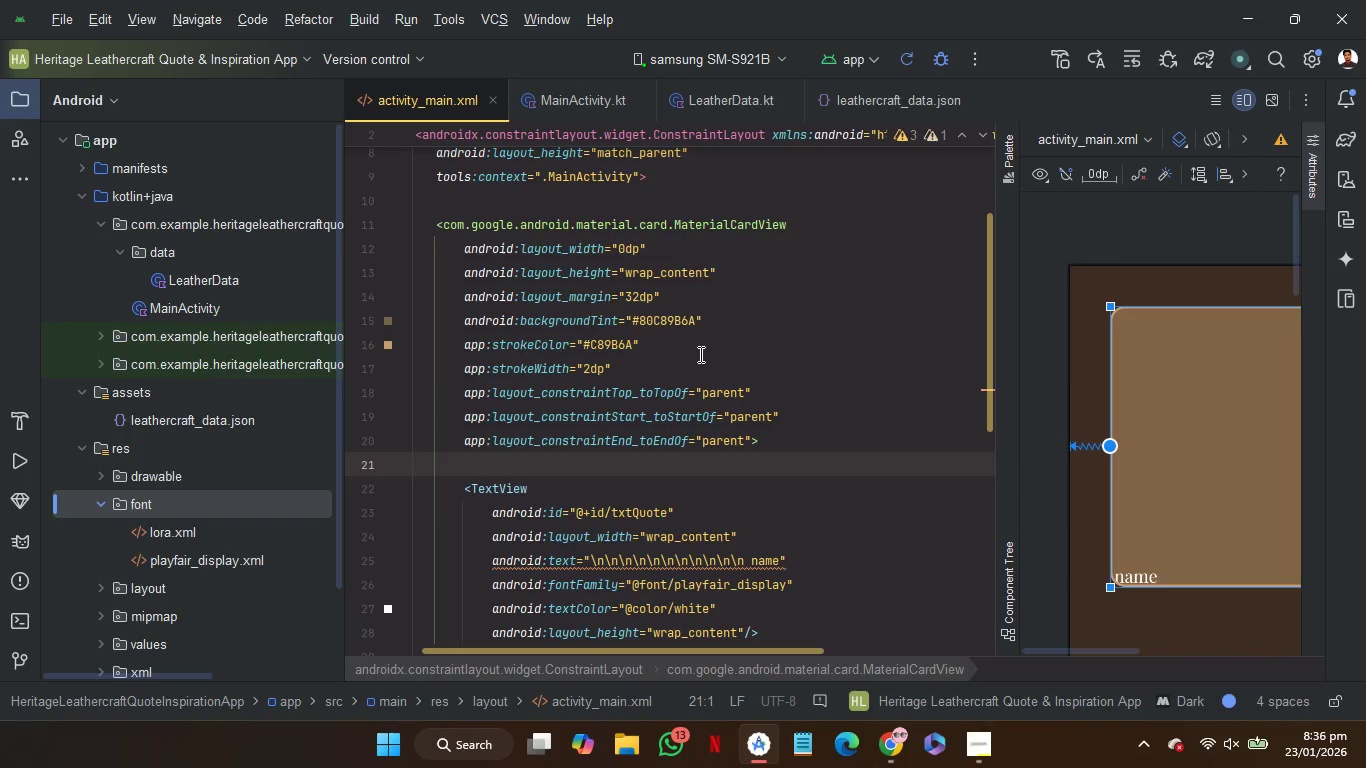 
left_click([702, 361])
 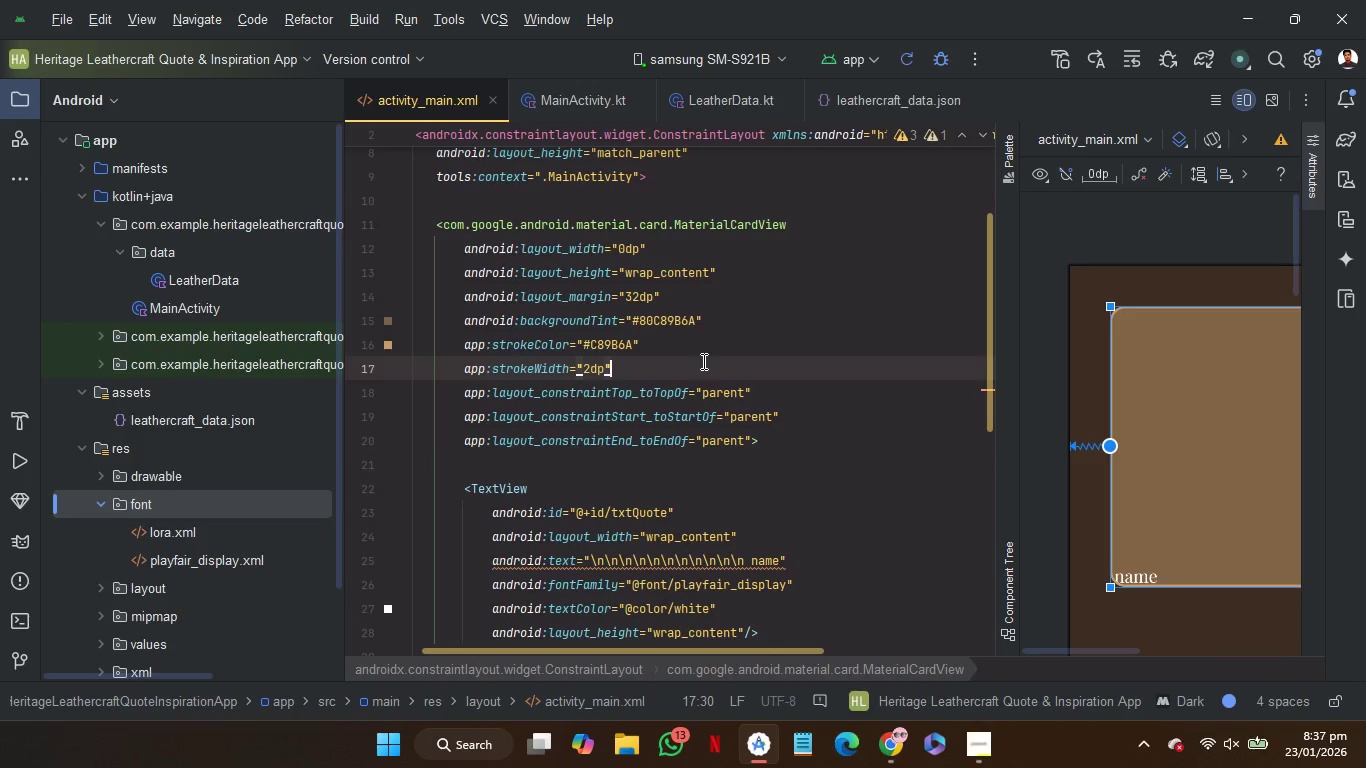 
key(Enter)
 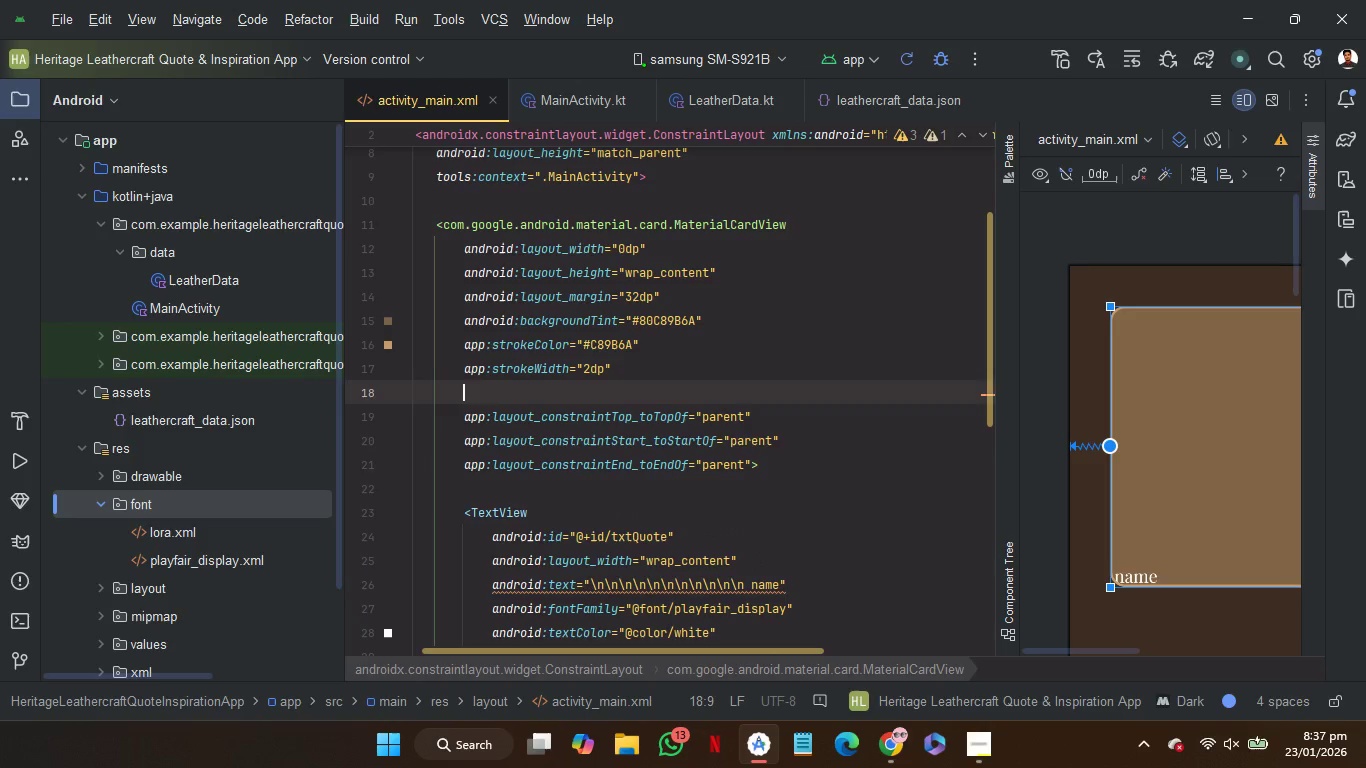 
type(pa)
 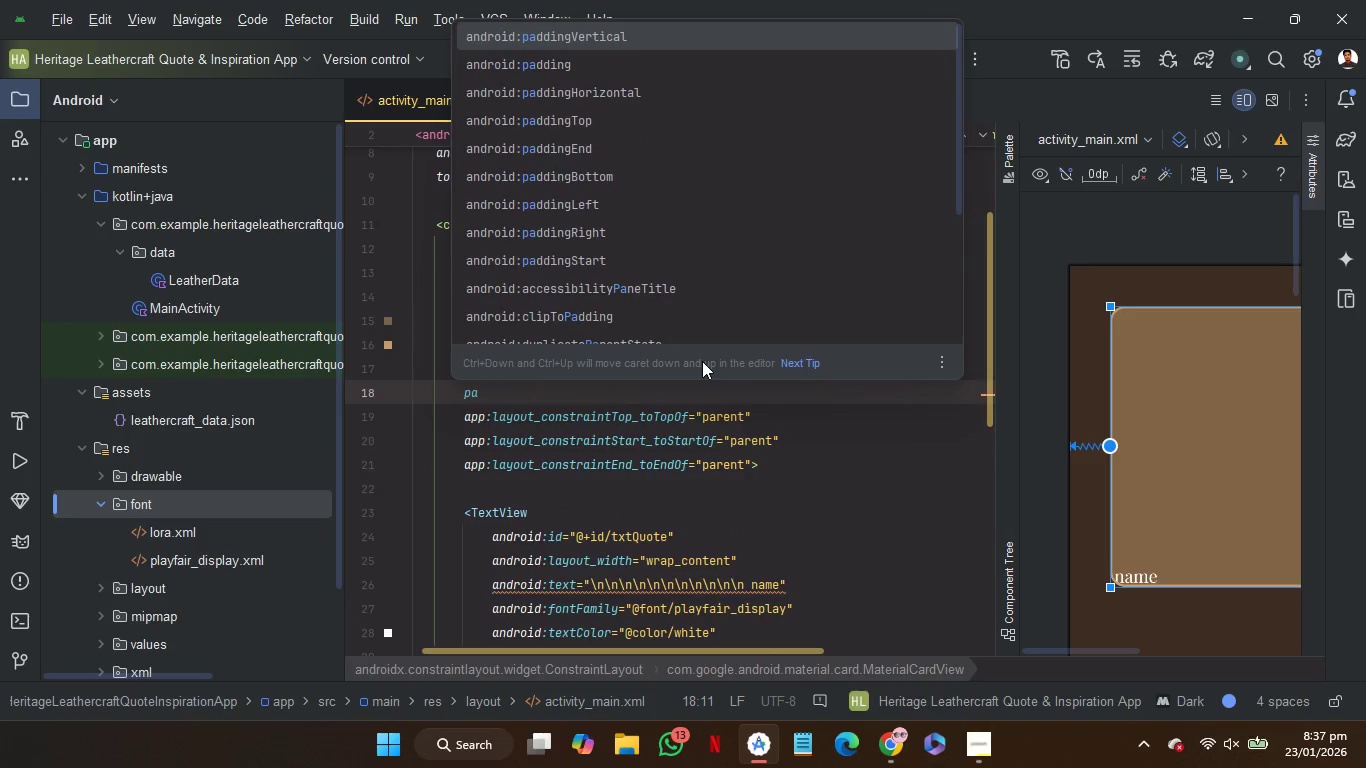 
key(ArrowDown)
 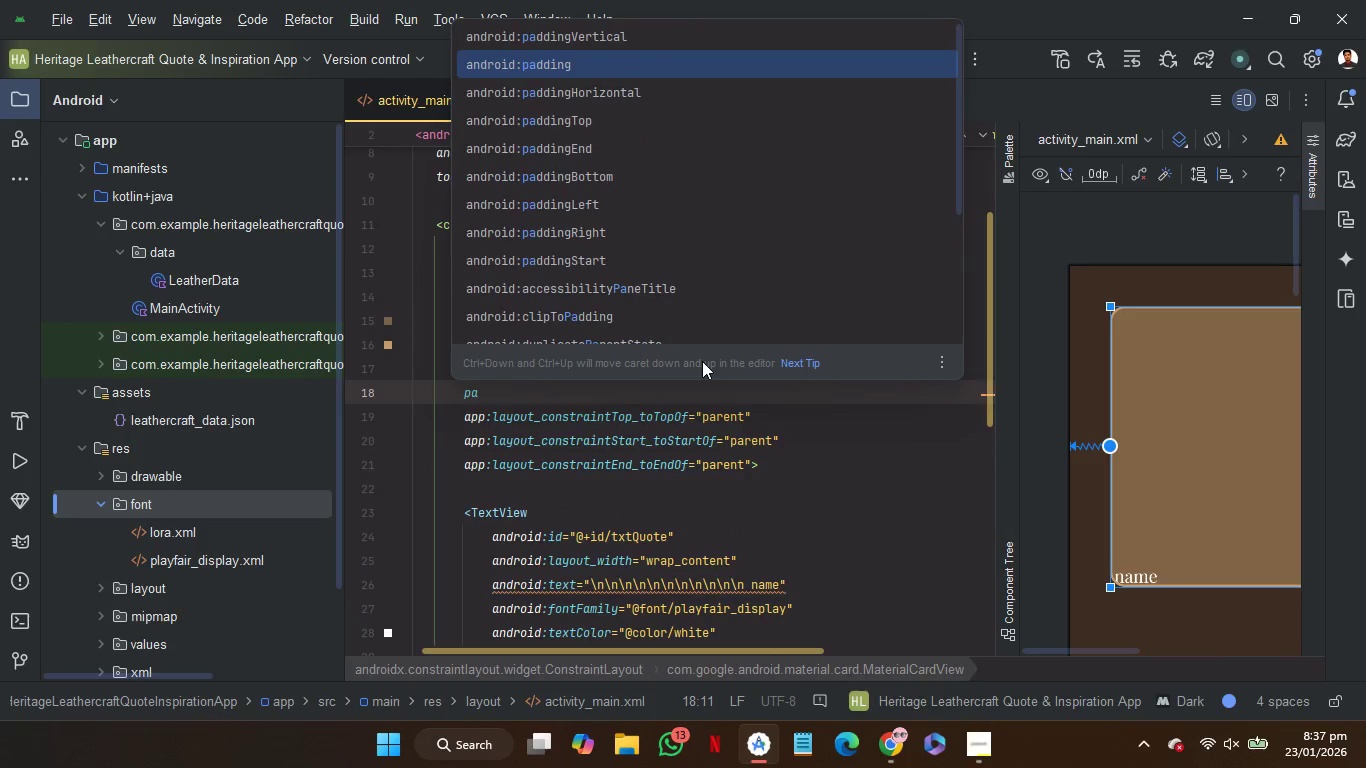 
key(Enter)
 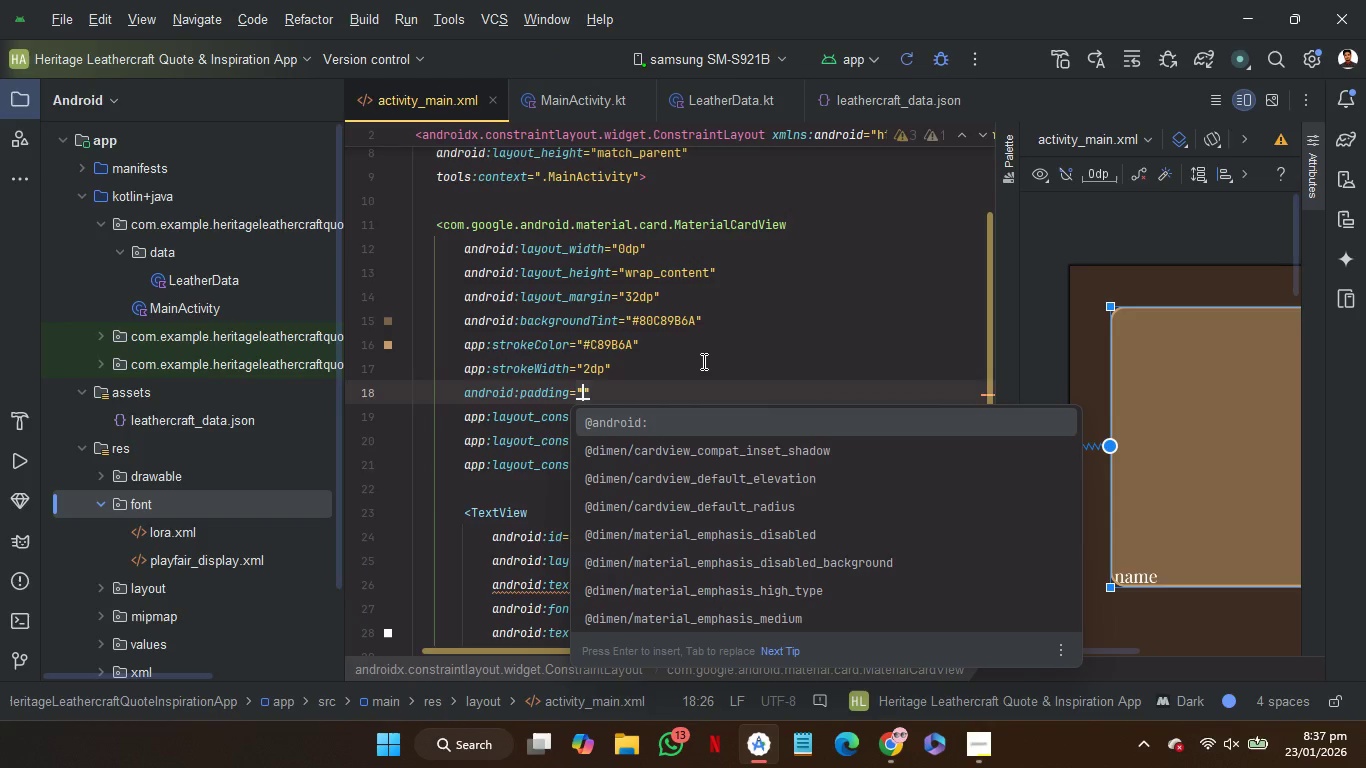 
type(32)
 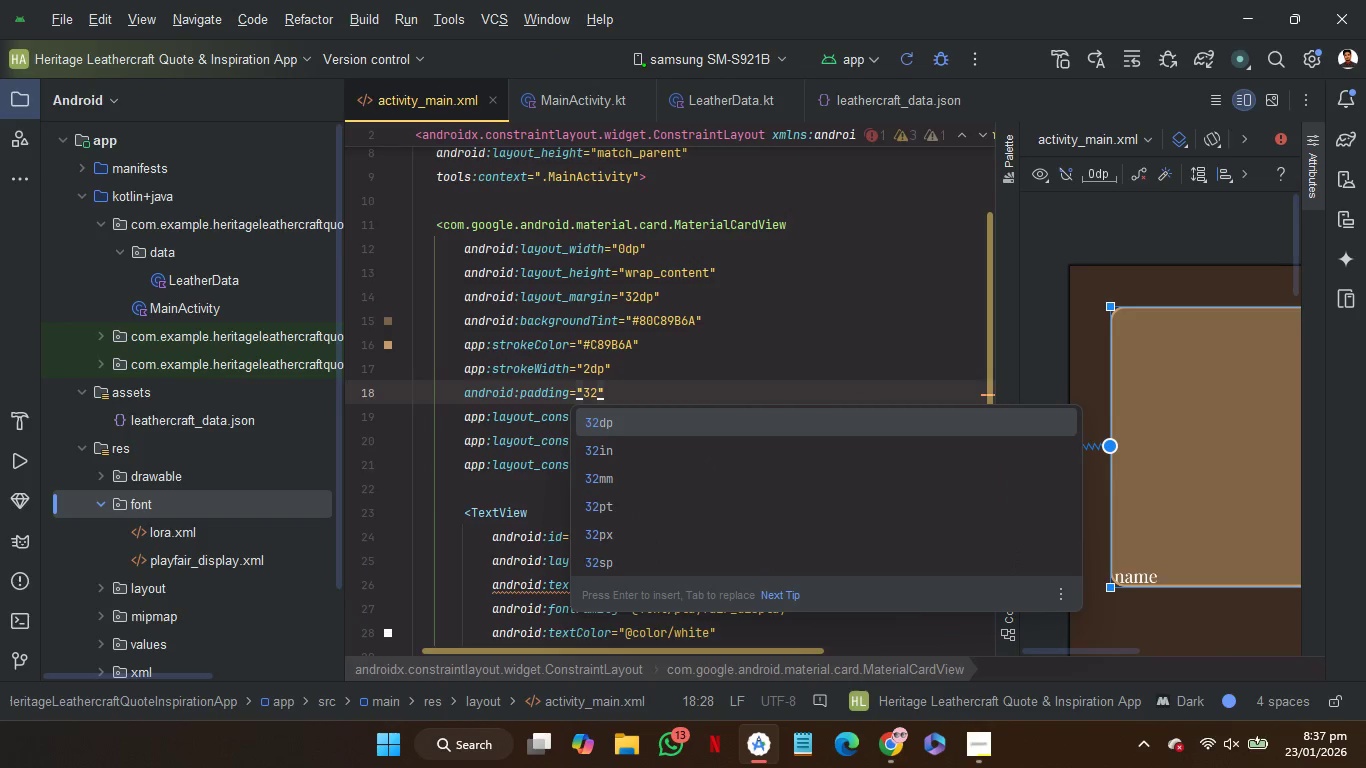 
key(Enter)
 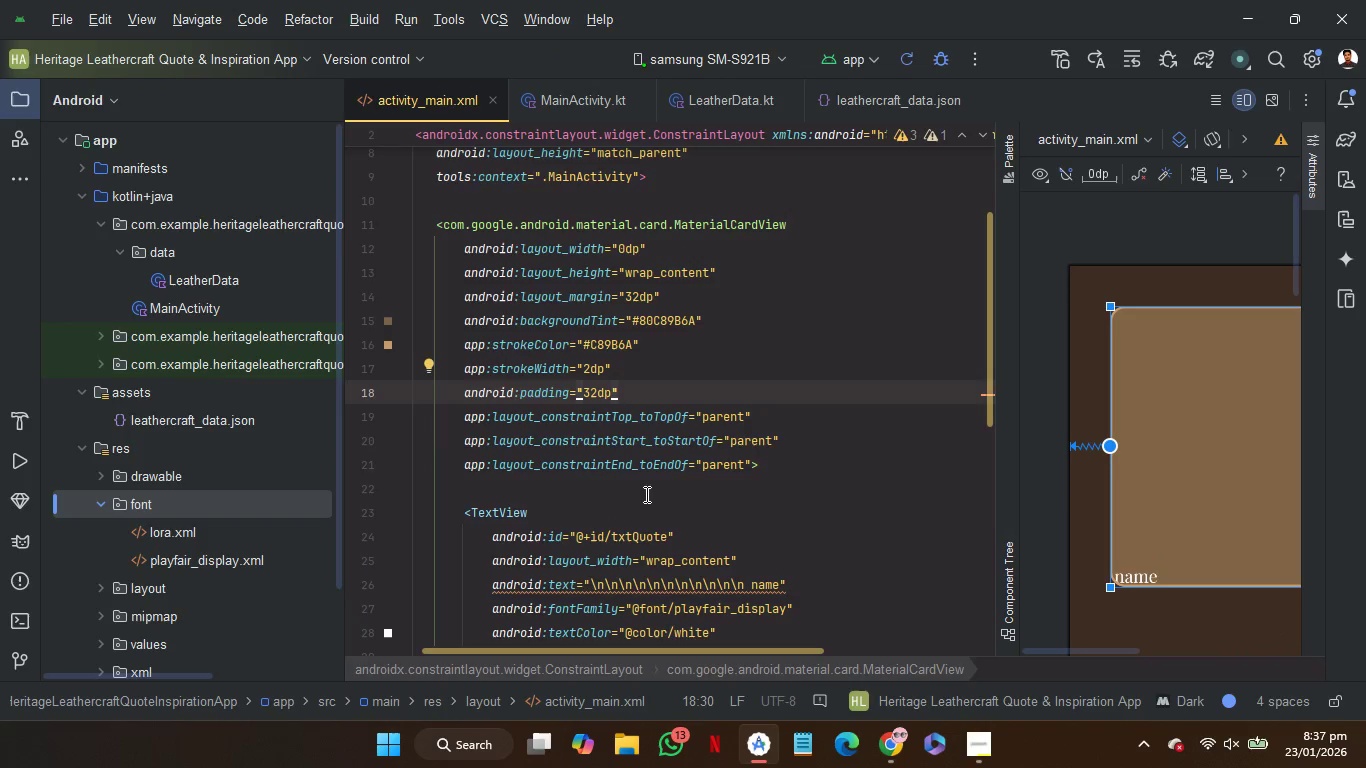 
left_click([646, 485])
 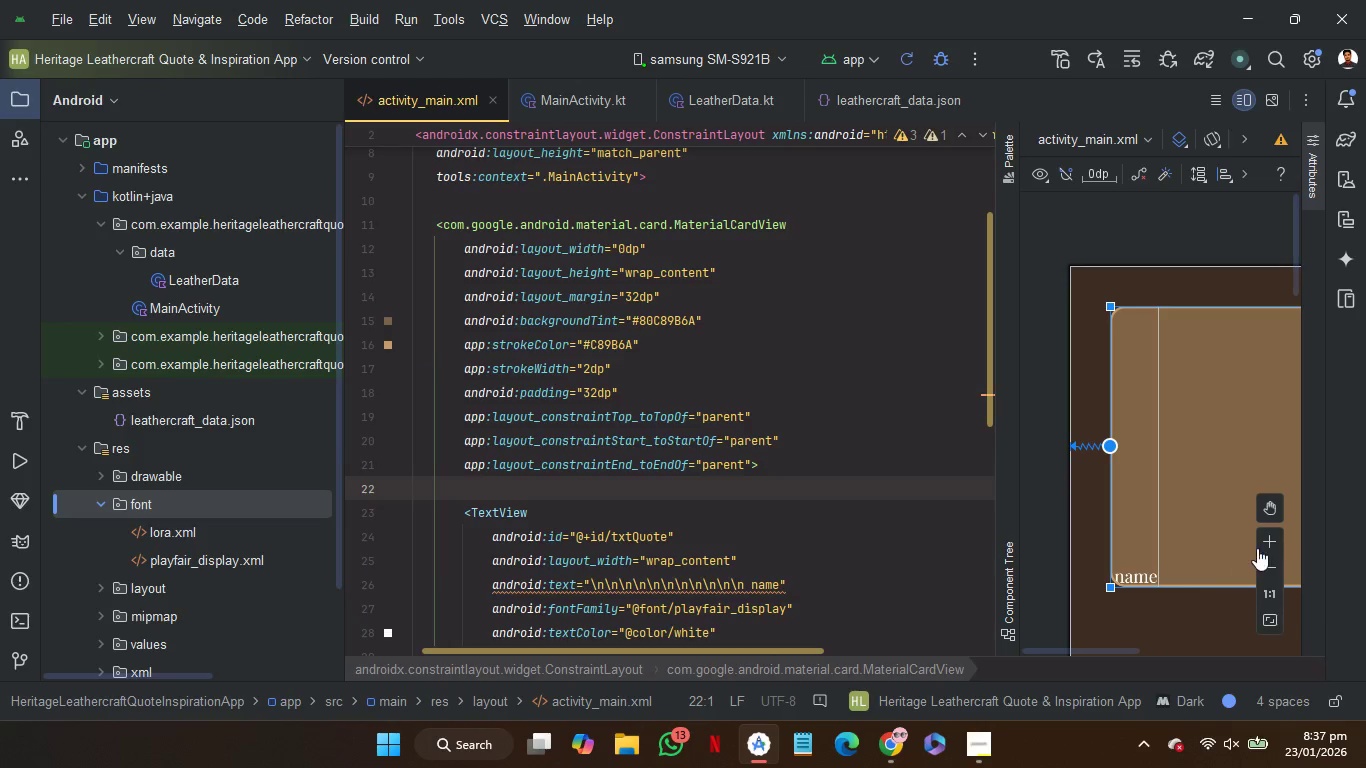 
double_click([1273, 535])
 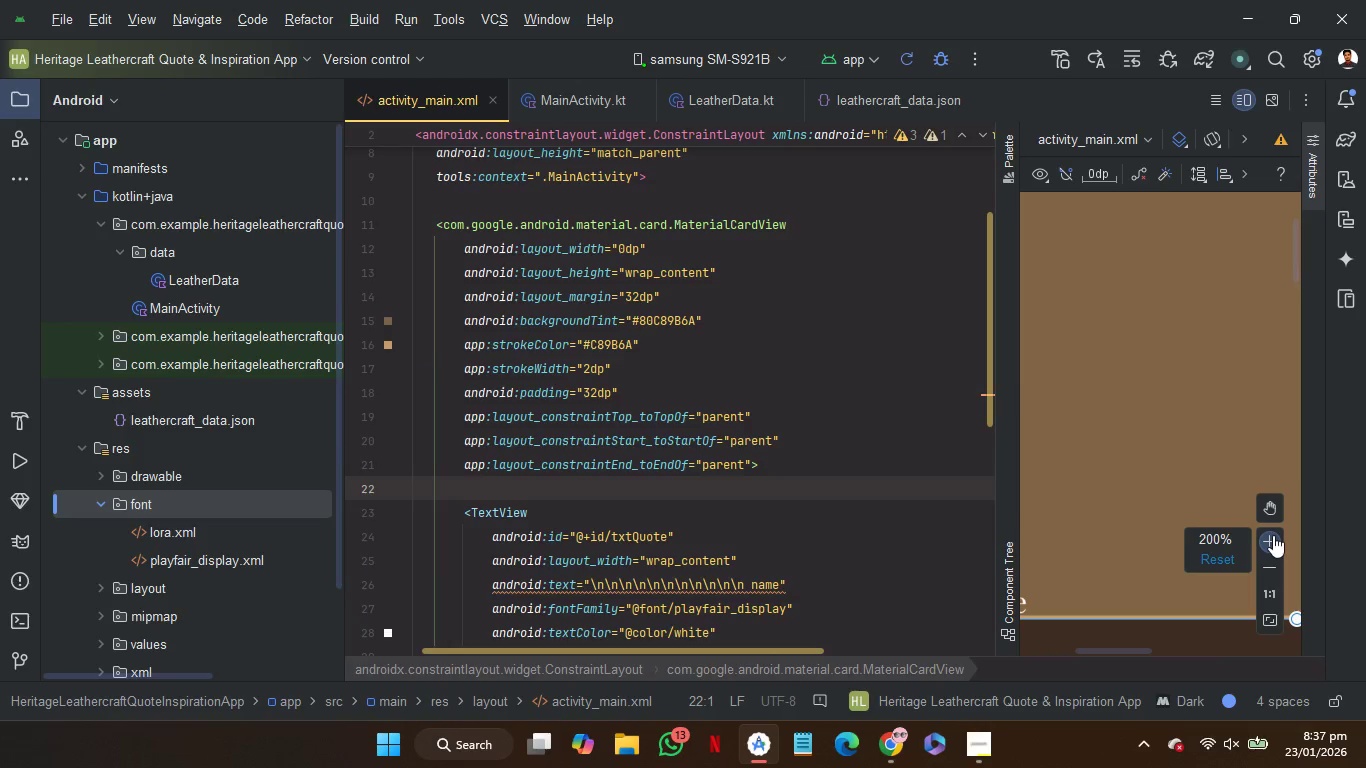 
triple_click([1273, 535])
 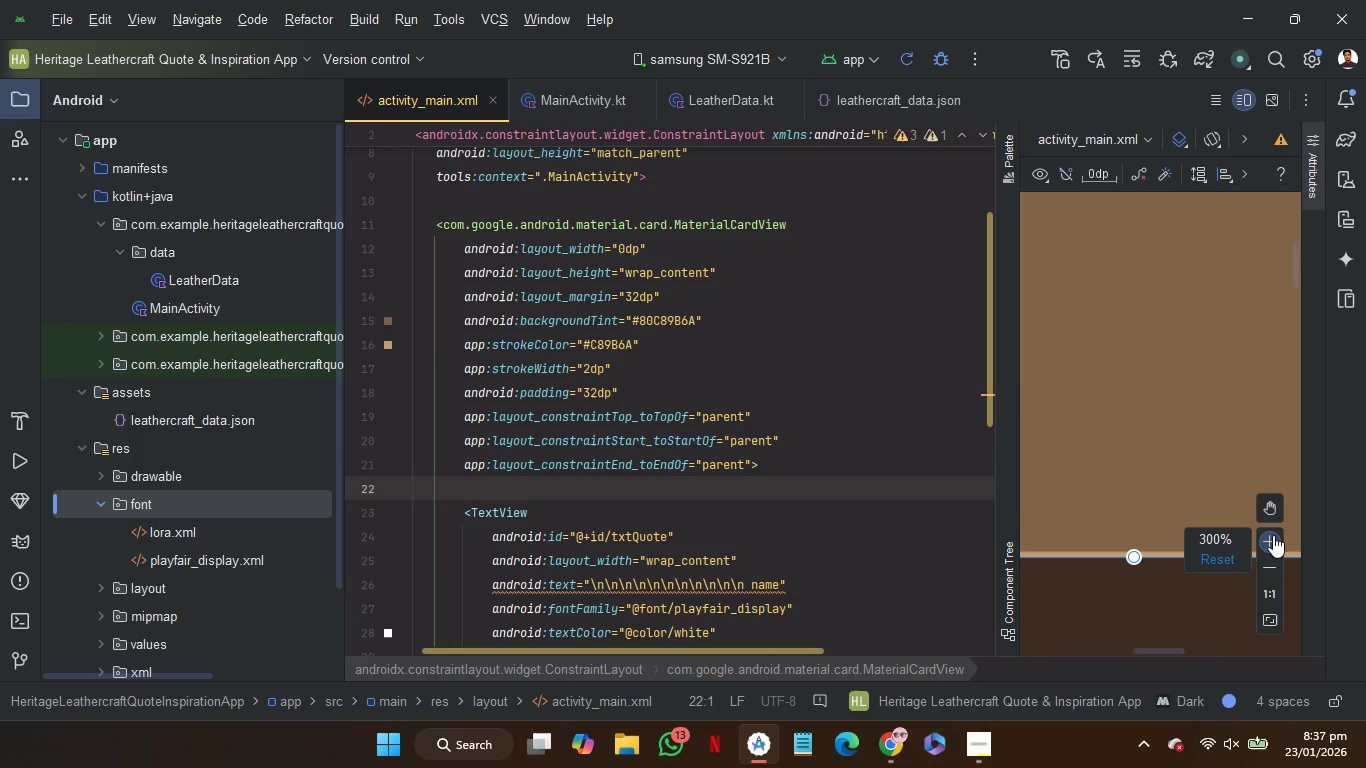 
triple_click([1273, 535])
 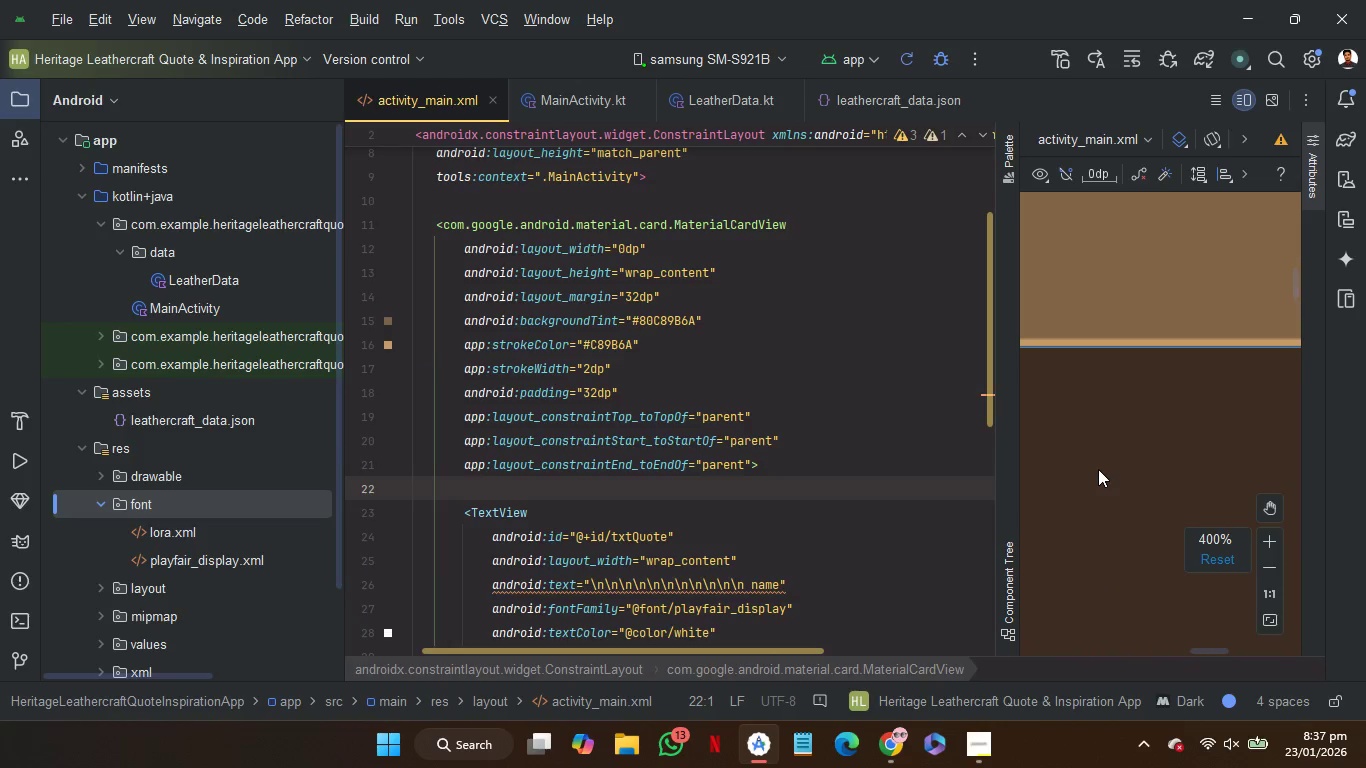 
scroll: coordinate [1098, 469], scroll_direction: up, amount: 15.0
 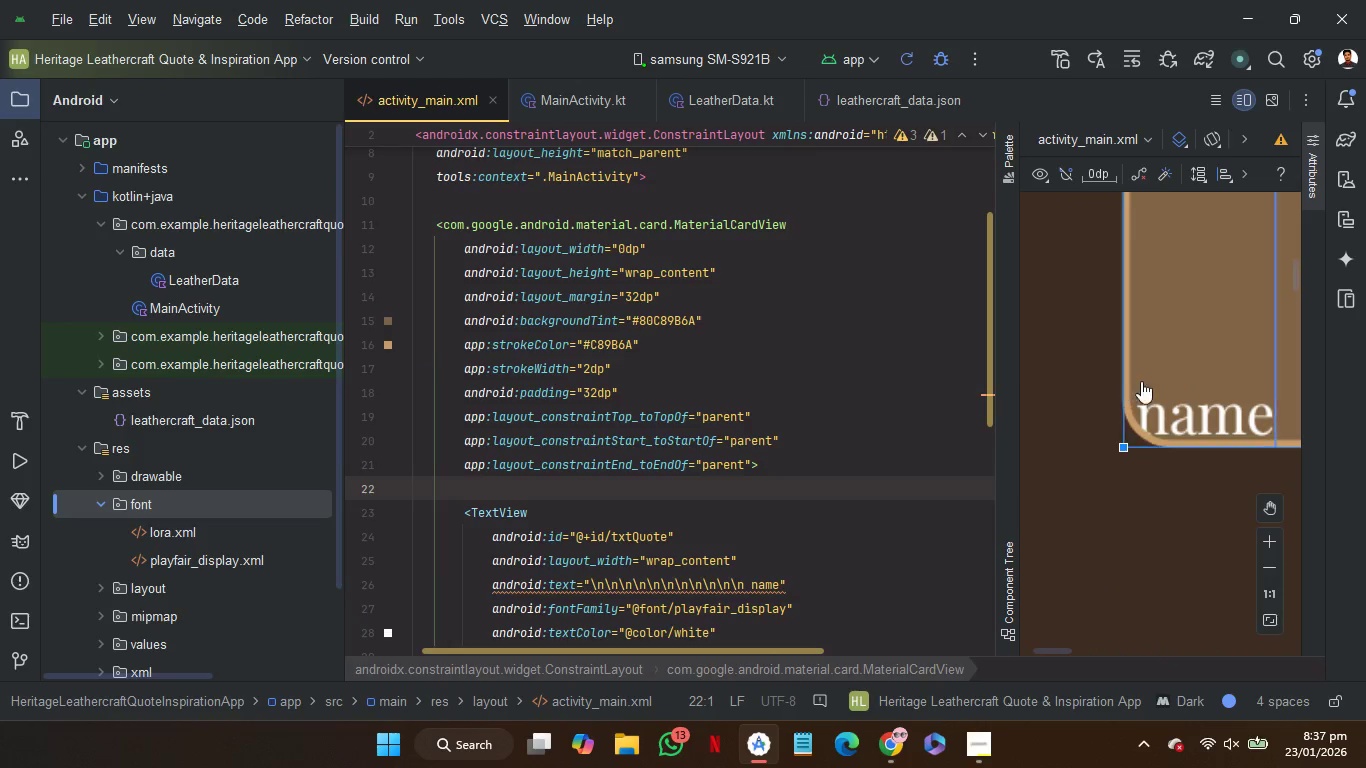 
left_click([736, 385])
 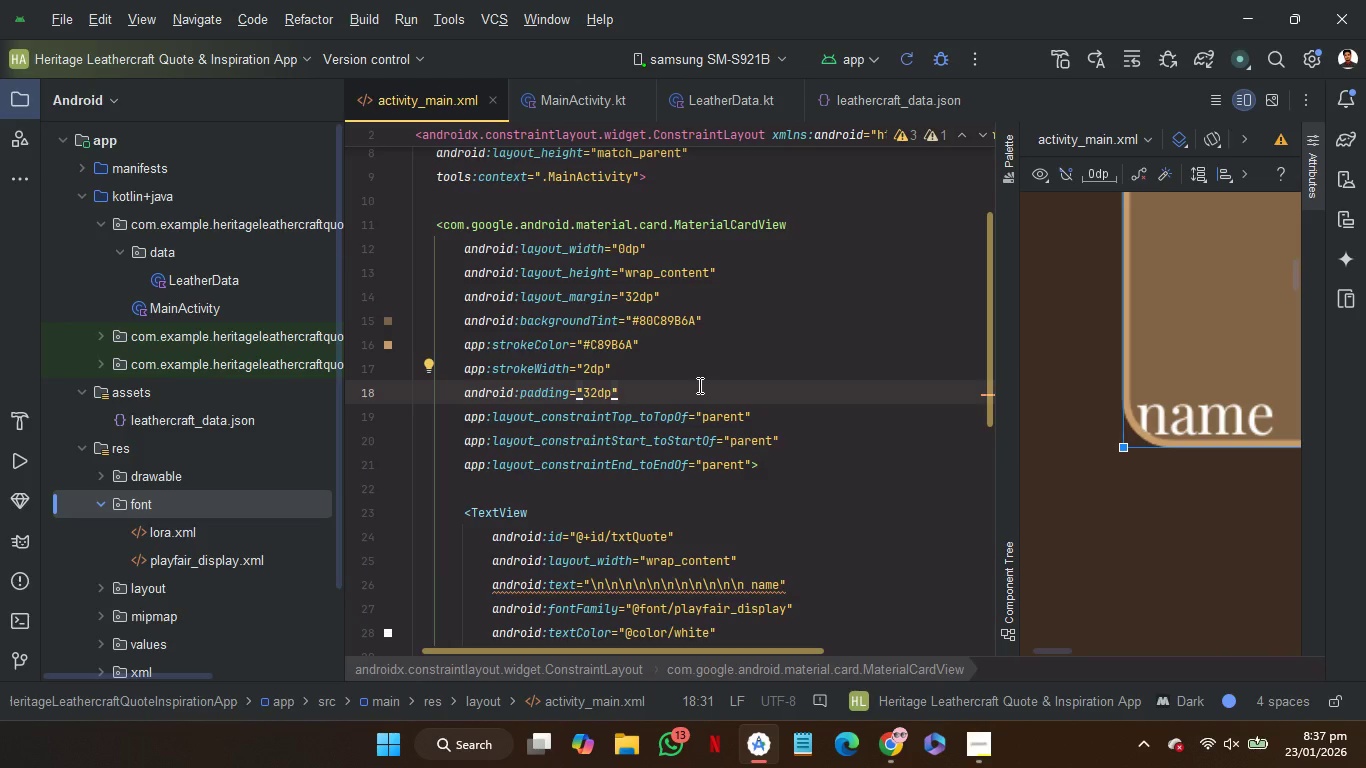 
left_click_drag(start_coordinate=[698, 387], to_coordinate=[698, 373])
 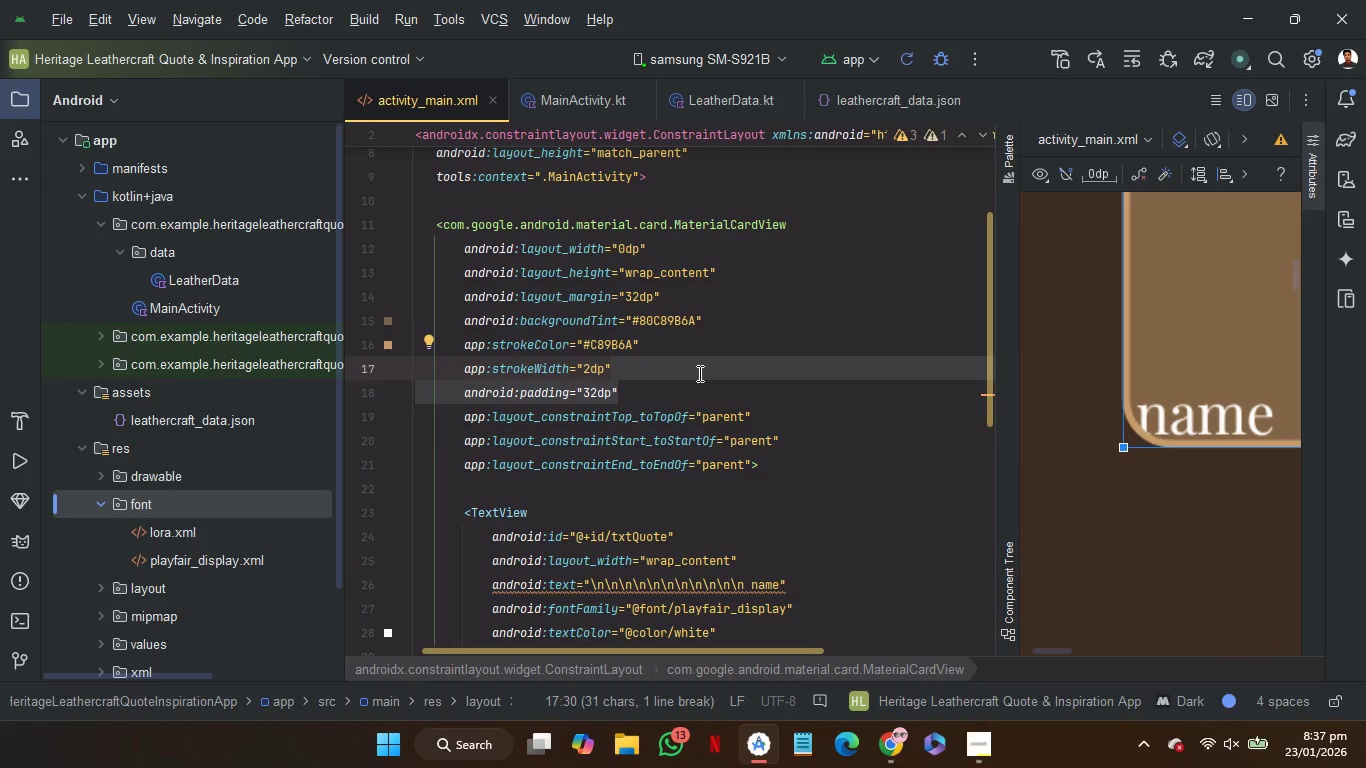 
key(Backspace)
 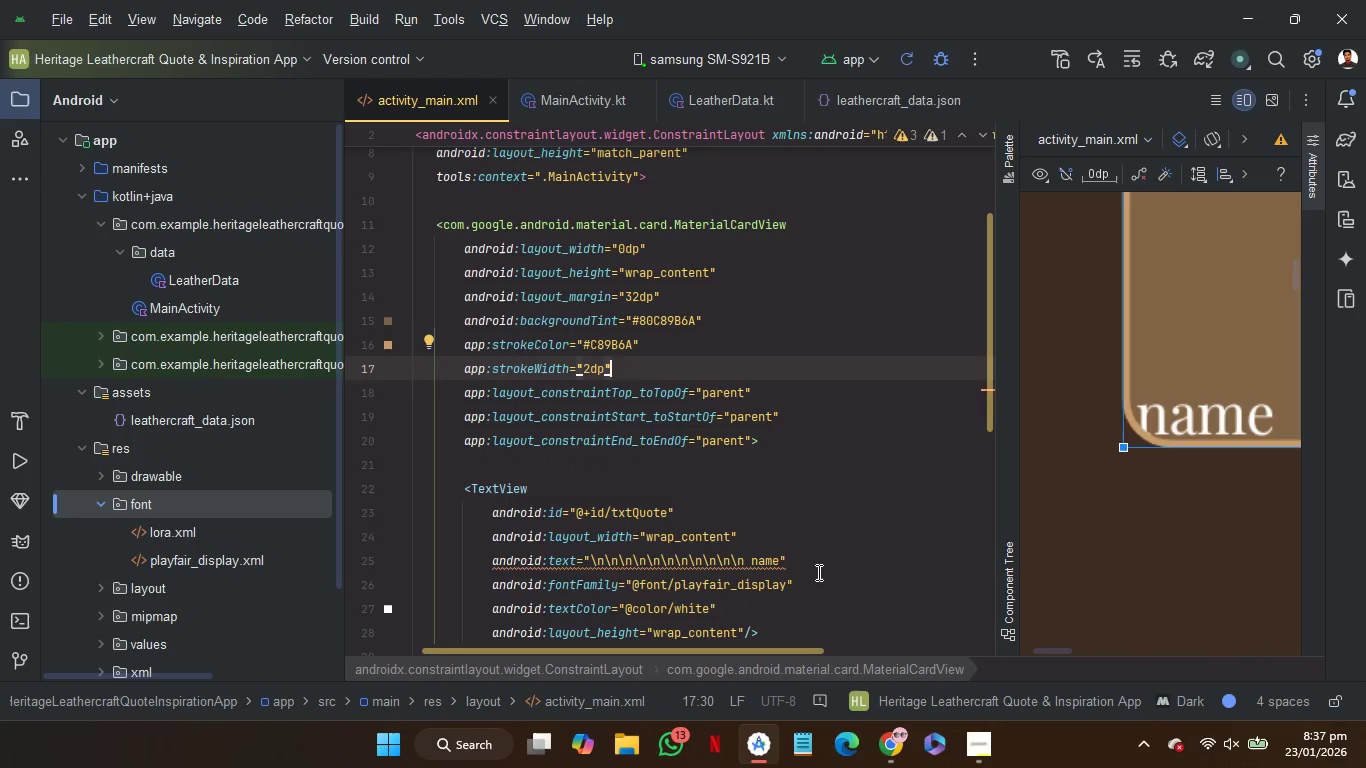 
left_click([818, 560])
 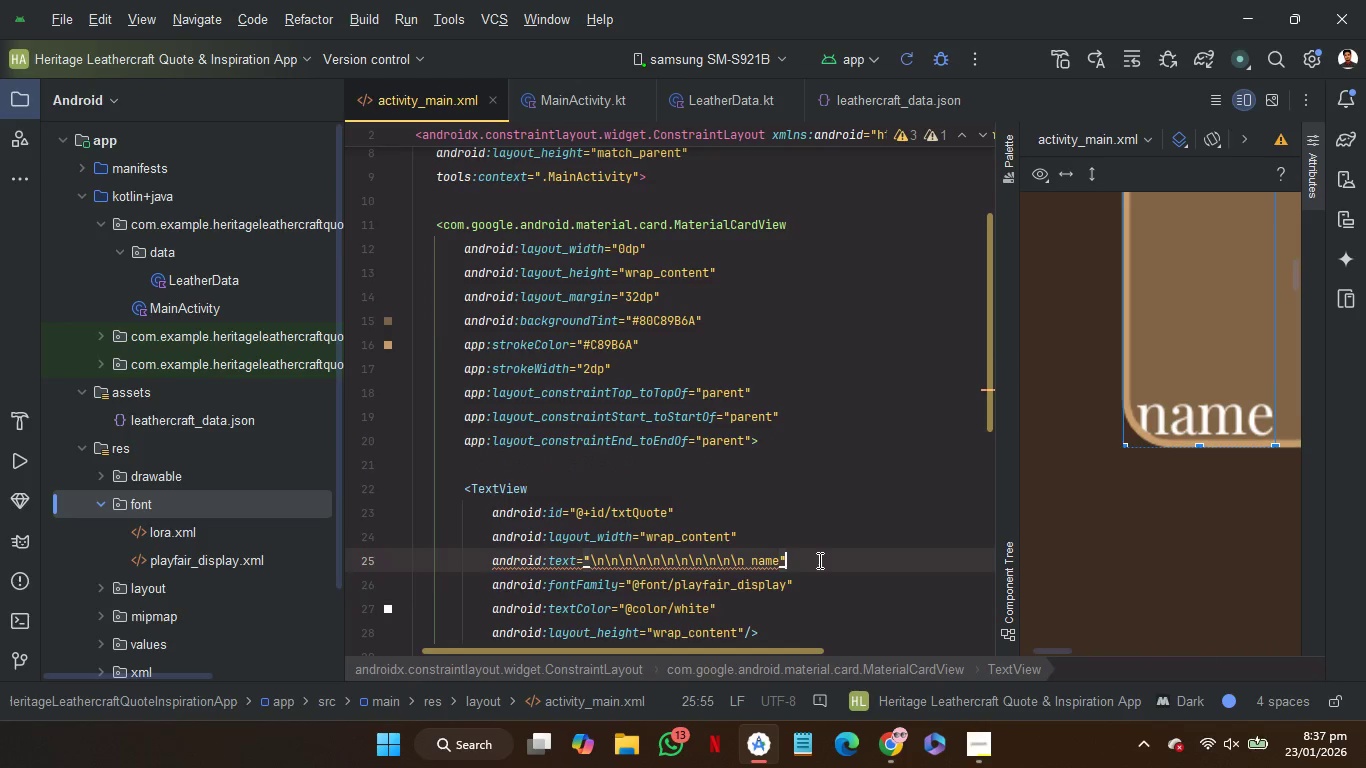 
key(Enter)
 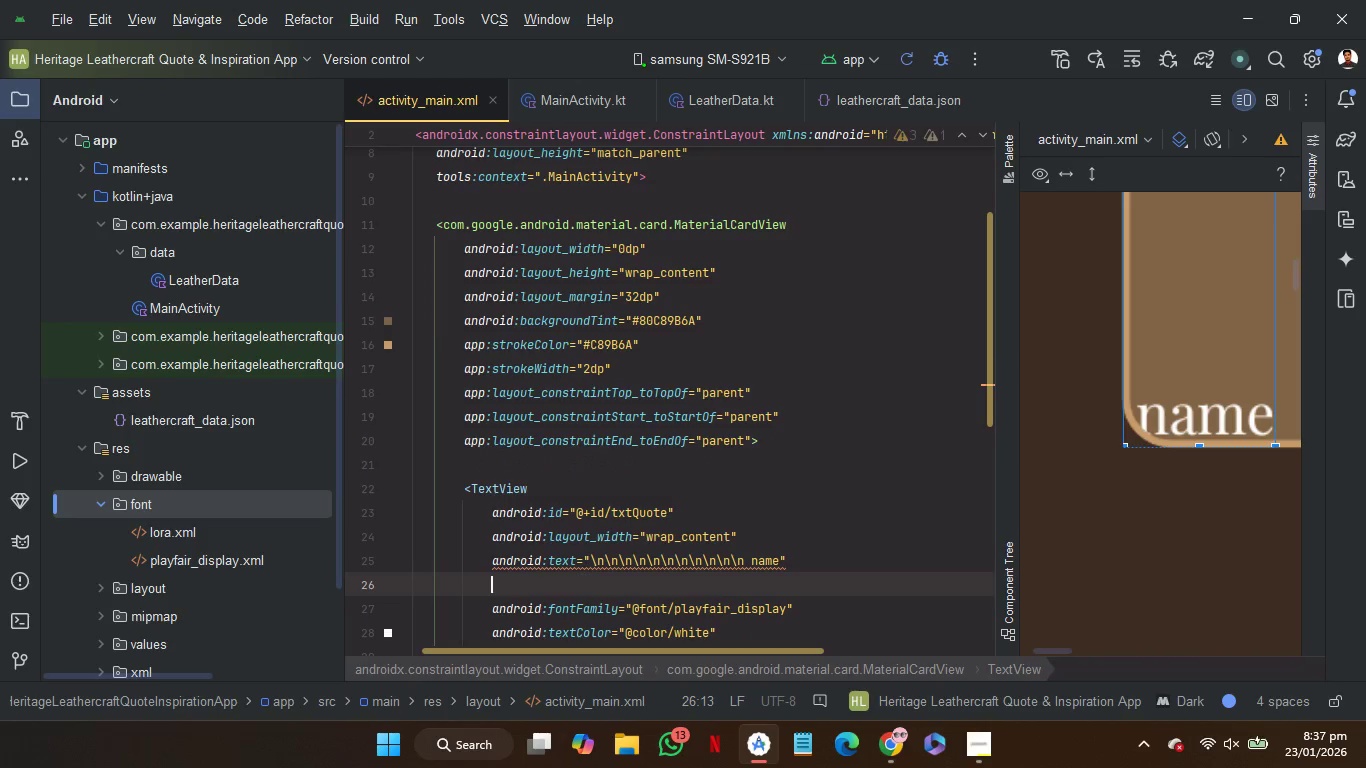 
type(ma)
 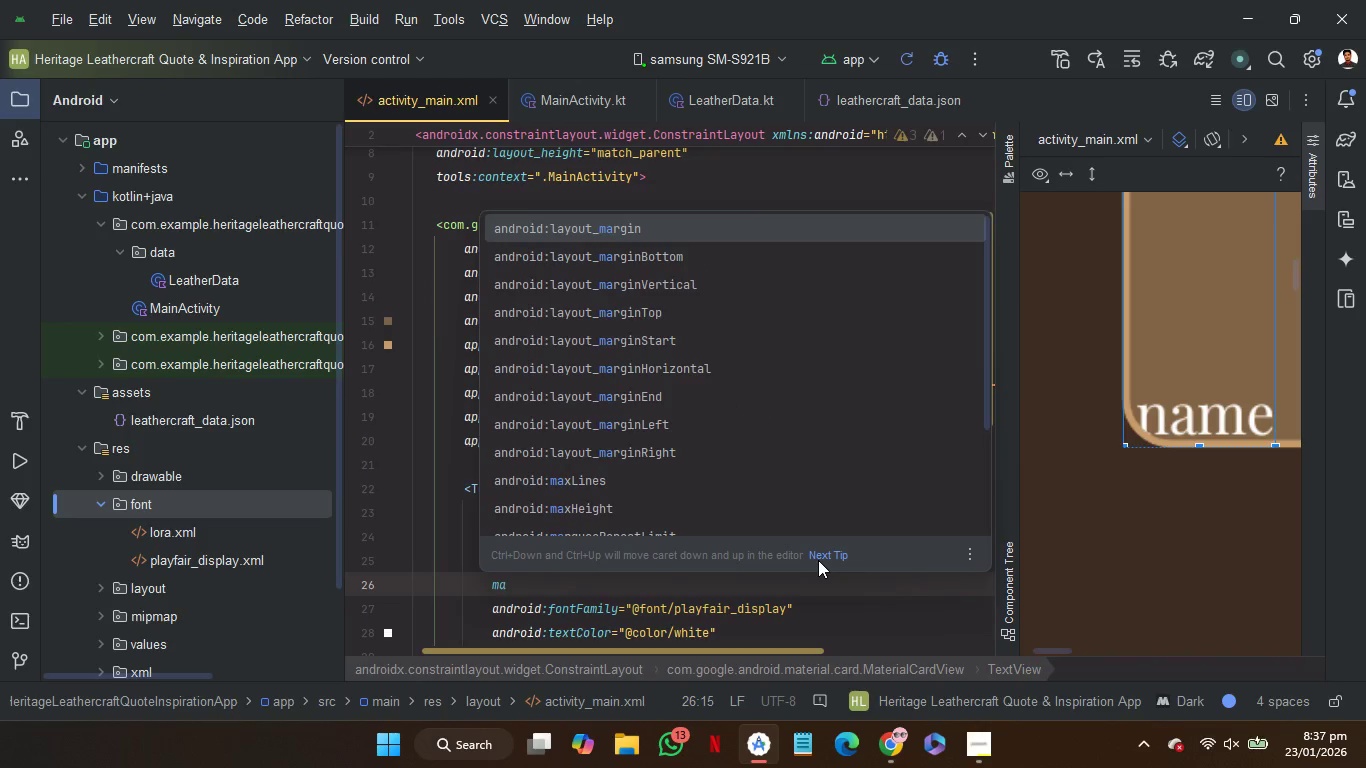 
key(Enter)
 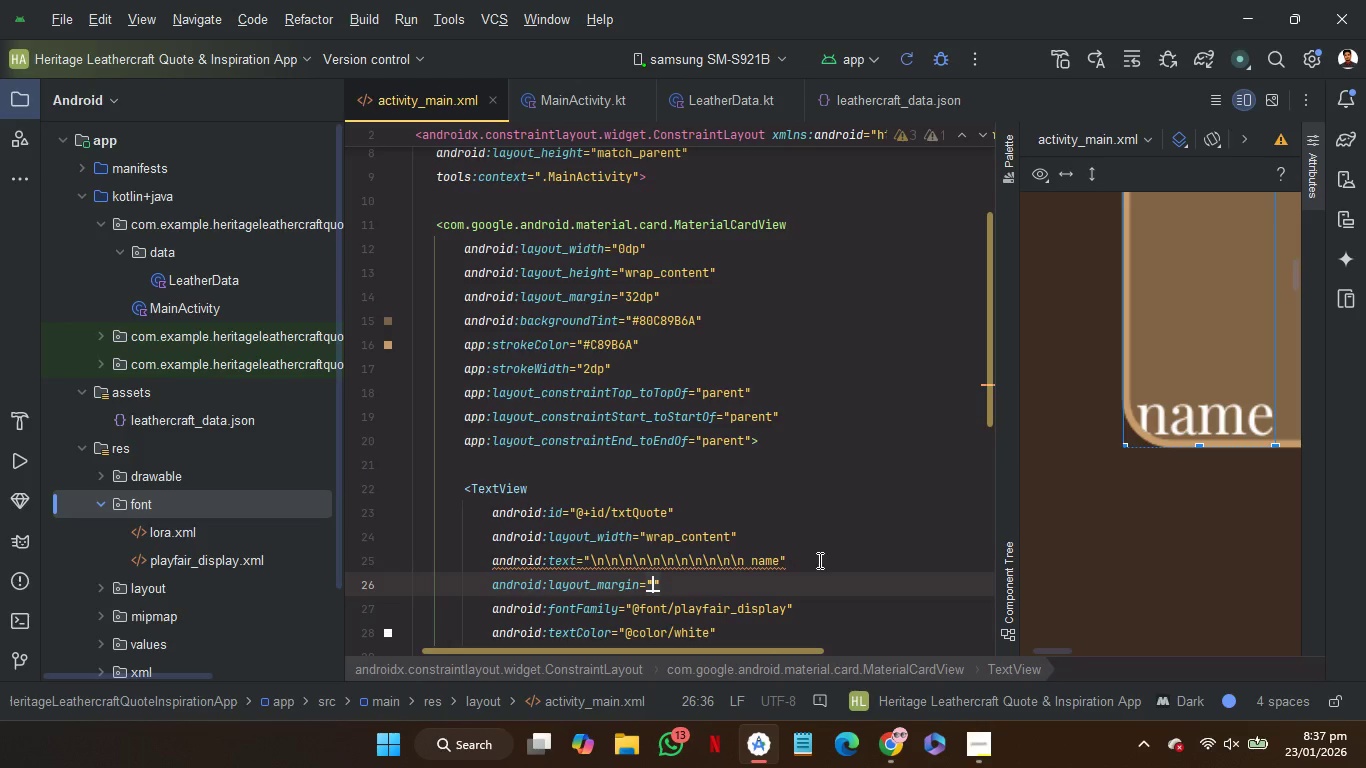 
type(32dp)
 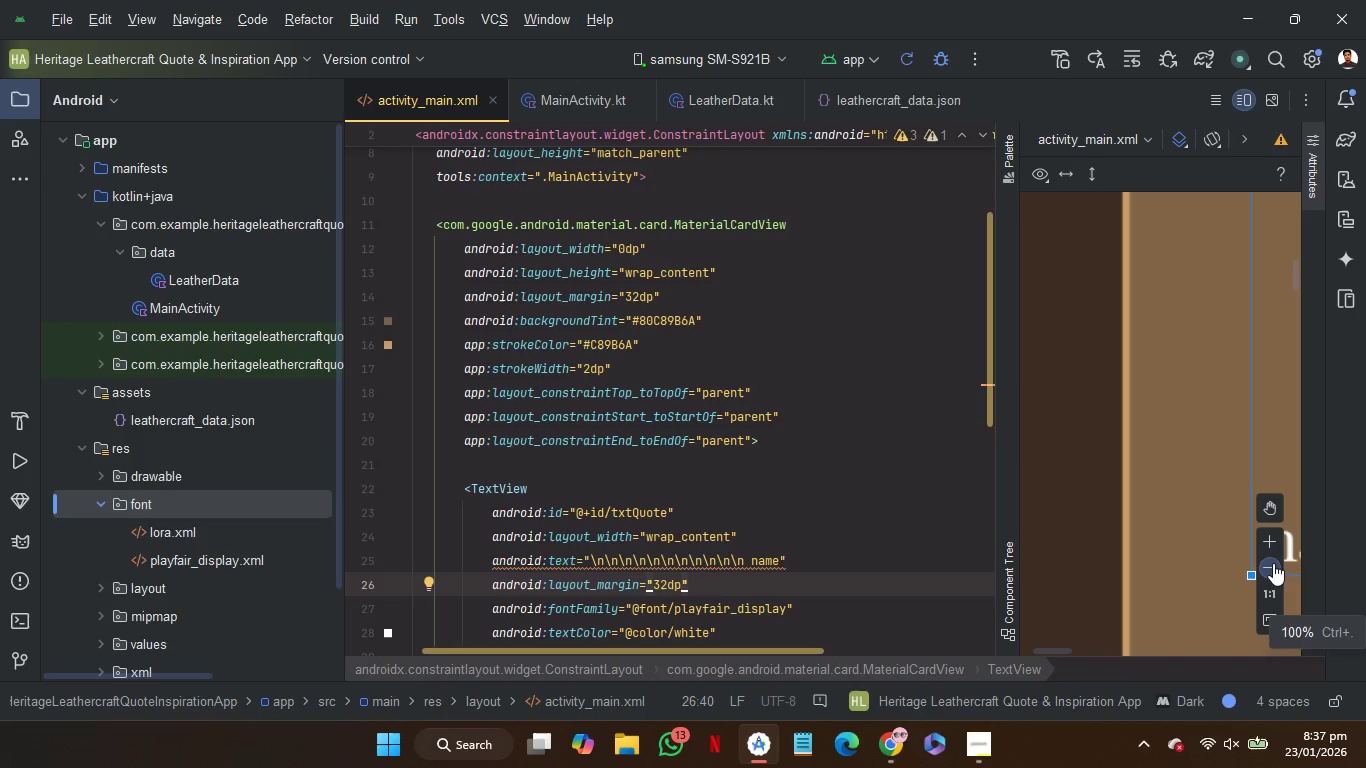 
double_click([1273, 566])
 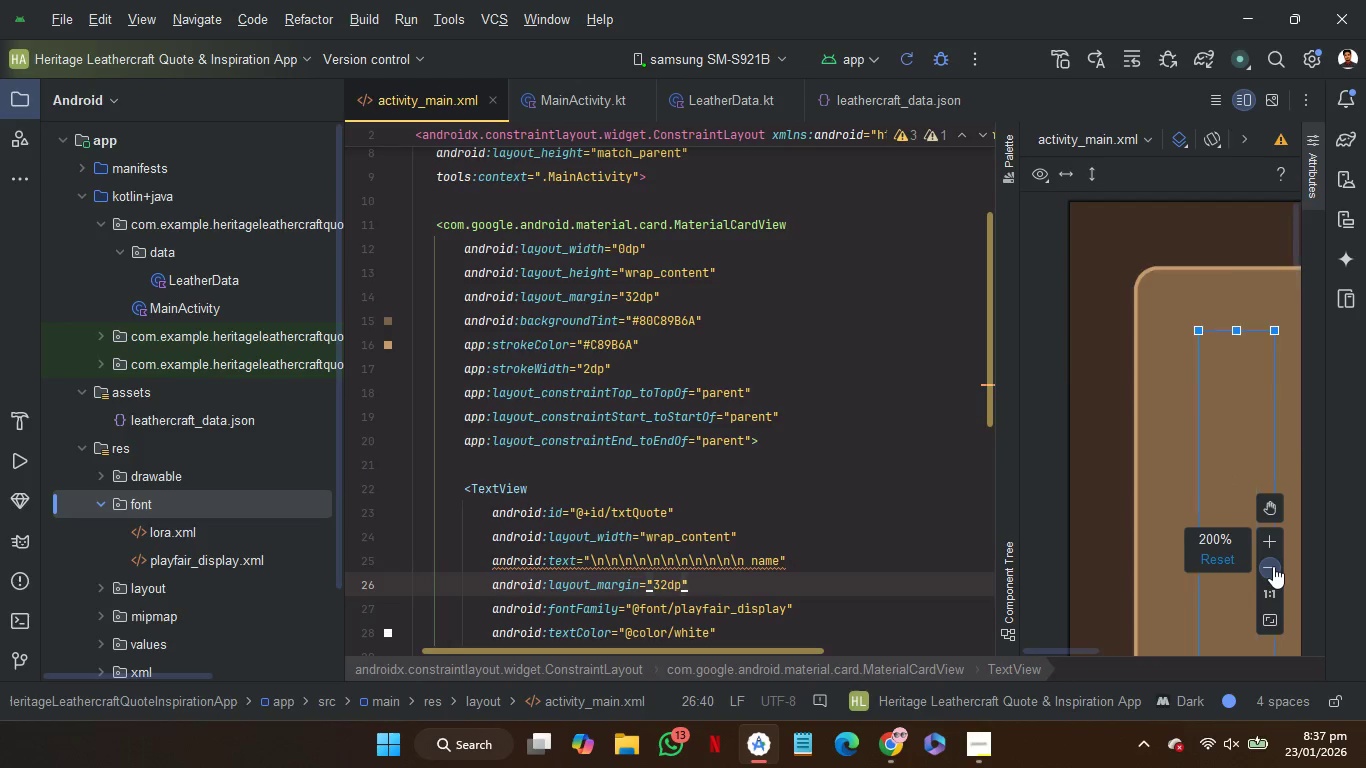 
triple_click([1273, 566])
 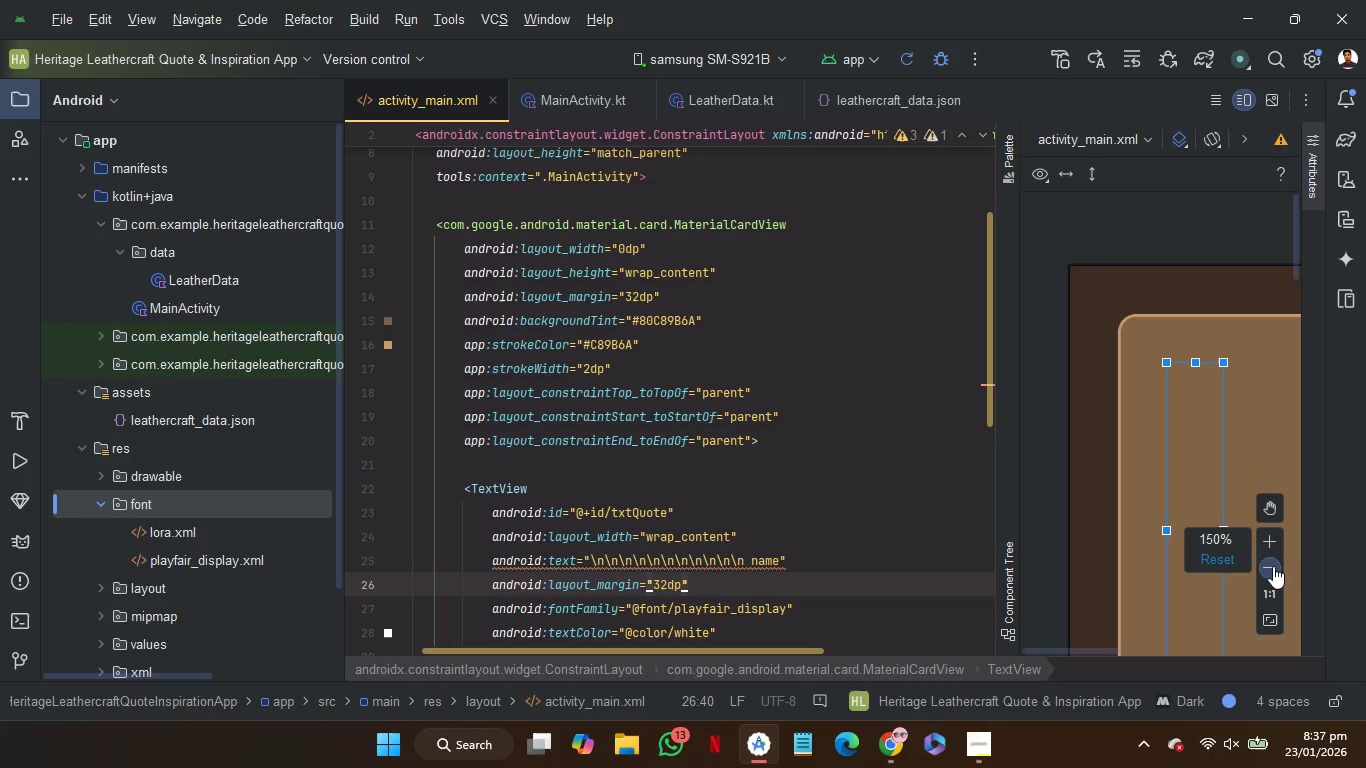 
triple_click([1273, 566])
 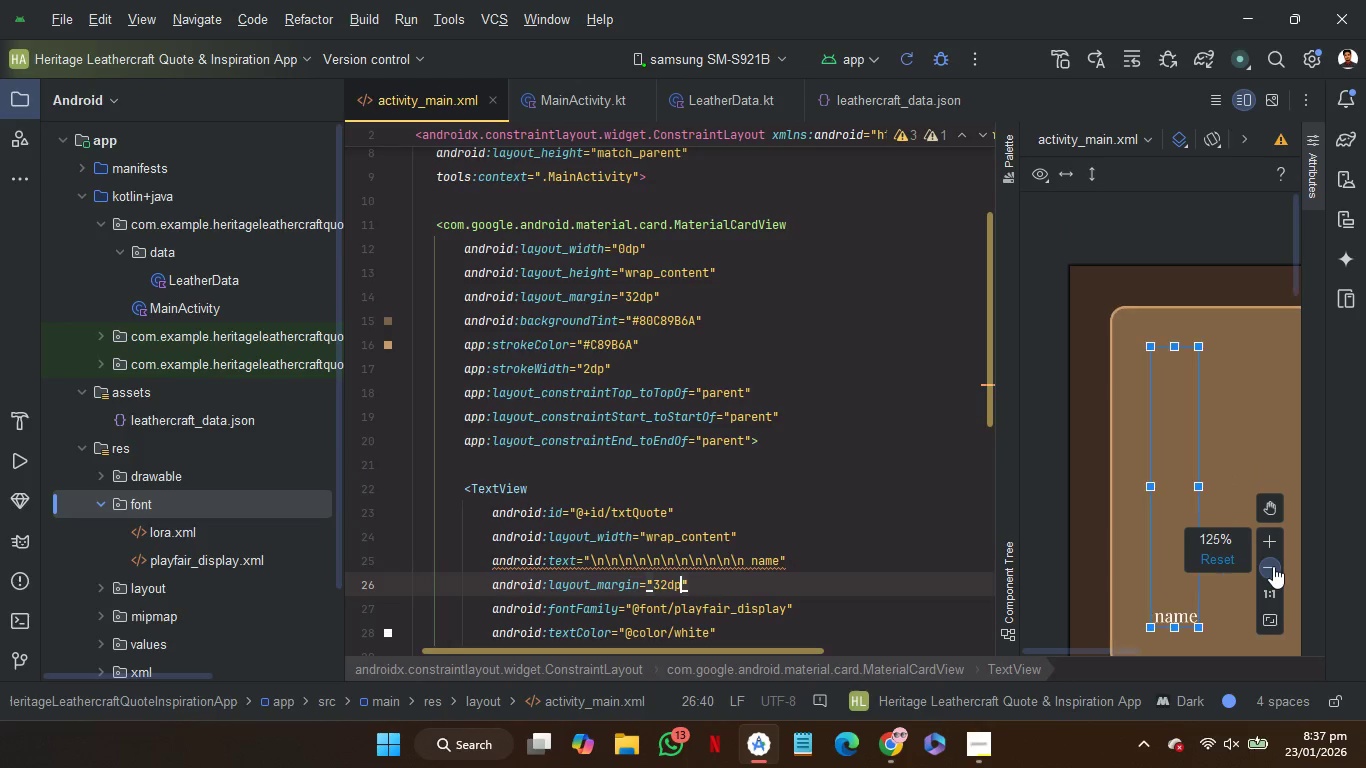 
triple_click([1273, 566])
 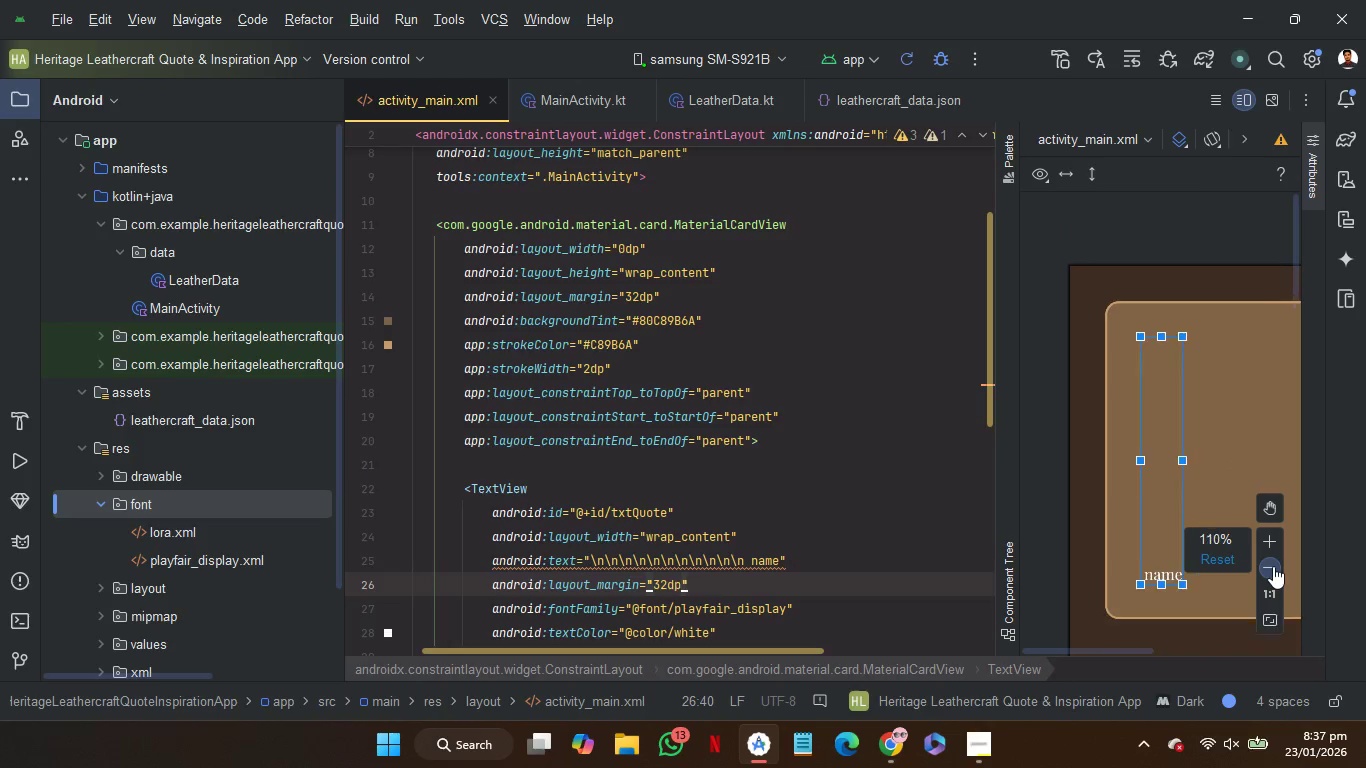 
triple_click([1273, 566])
 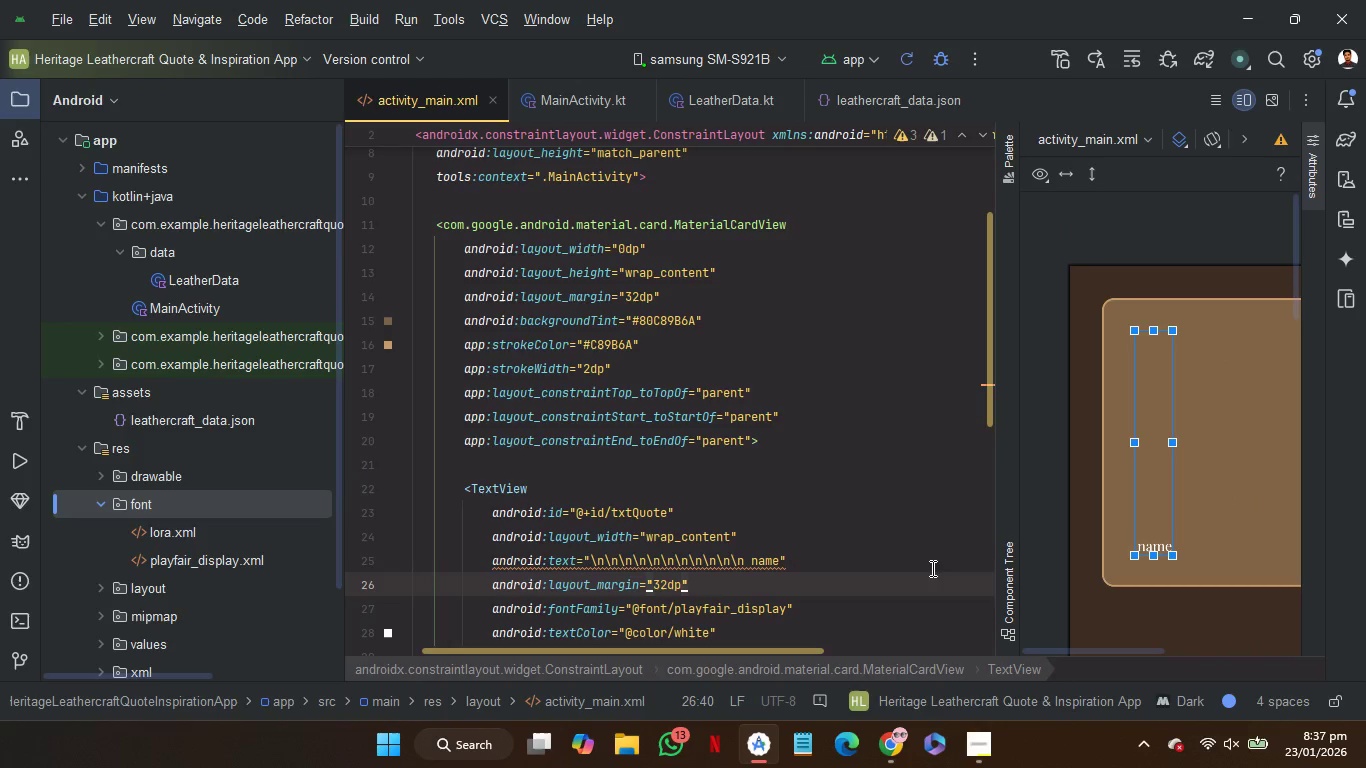 
key(ArrowLeft)
 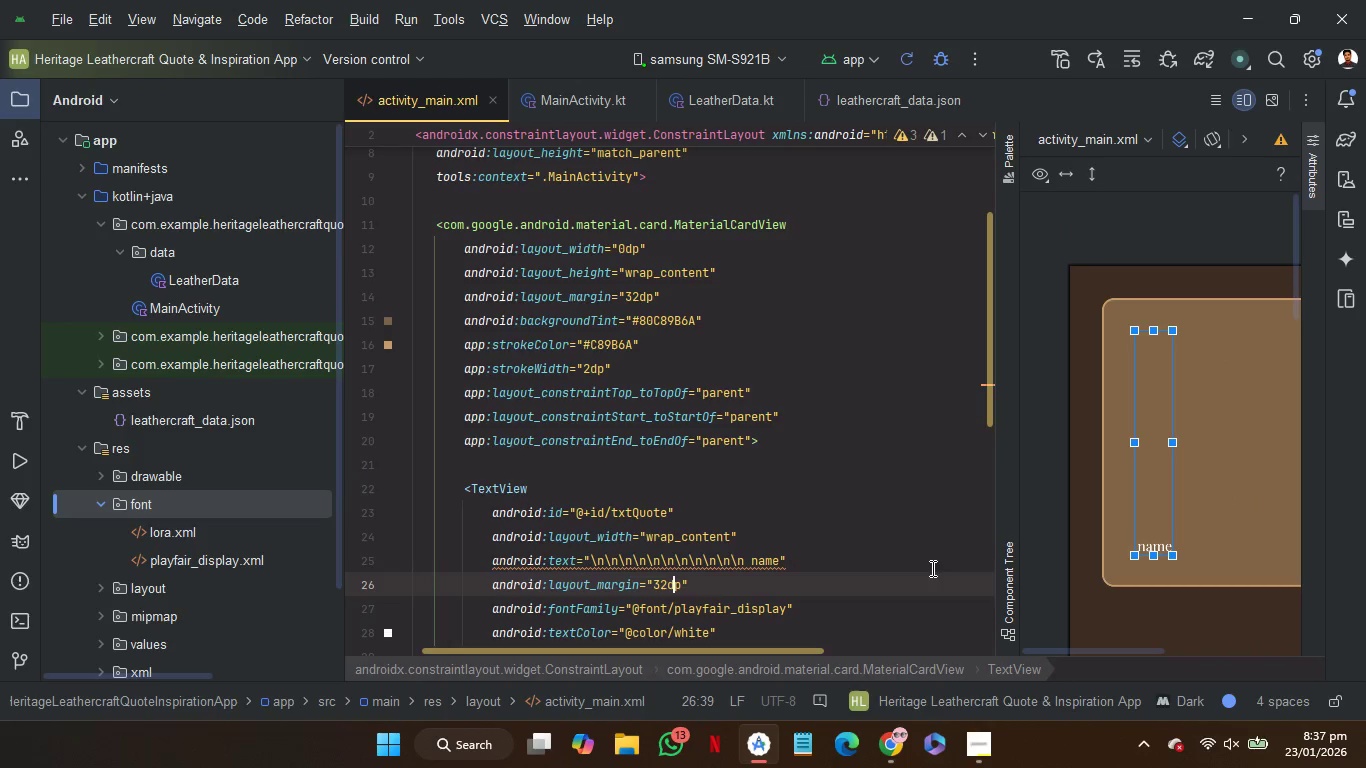 
key(ArrowLeft)
 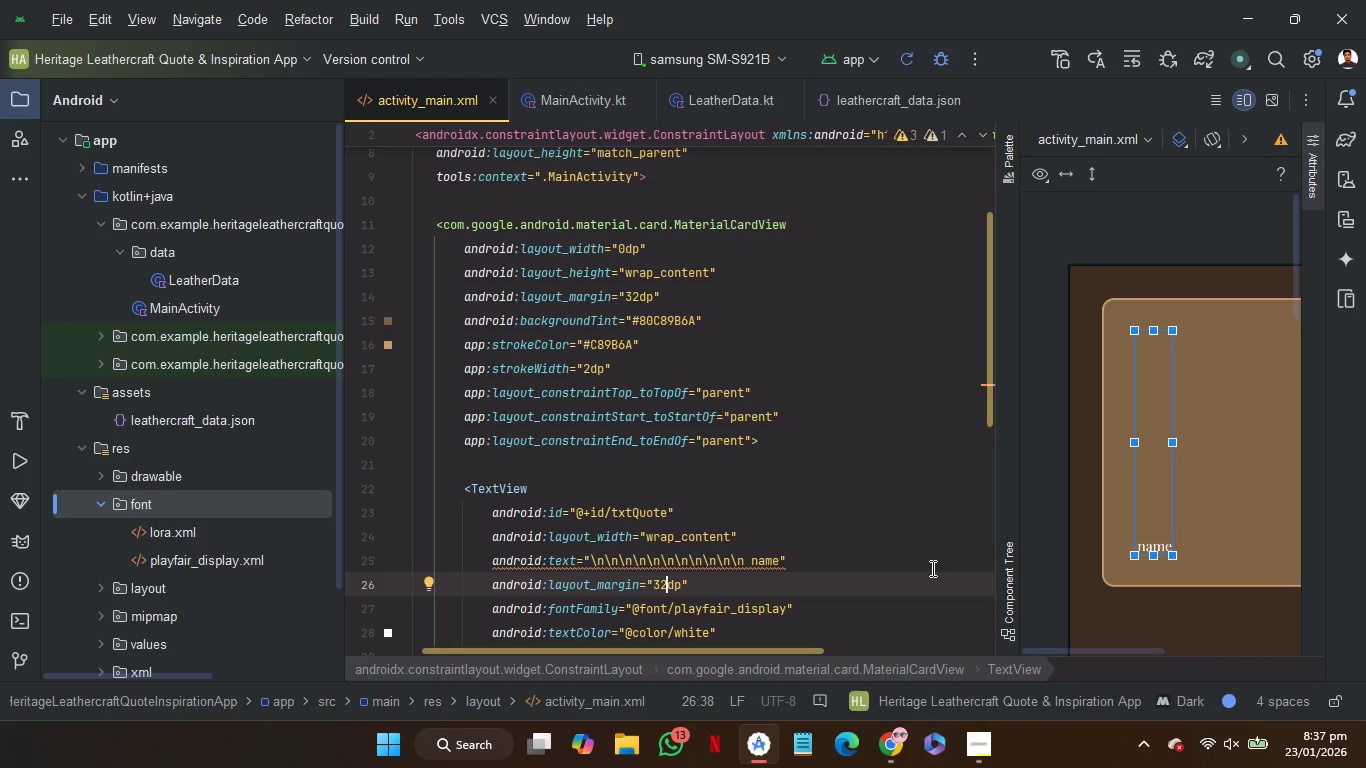 
key(Backspace)
 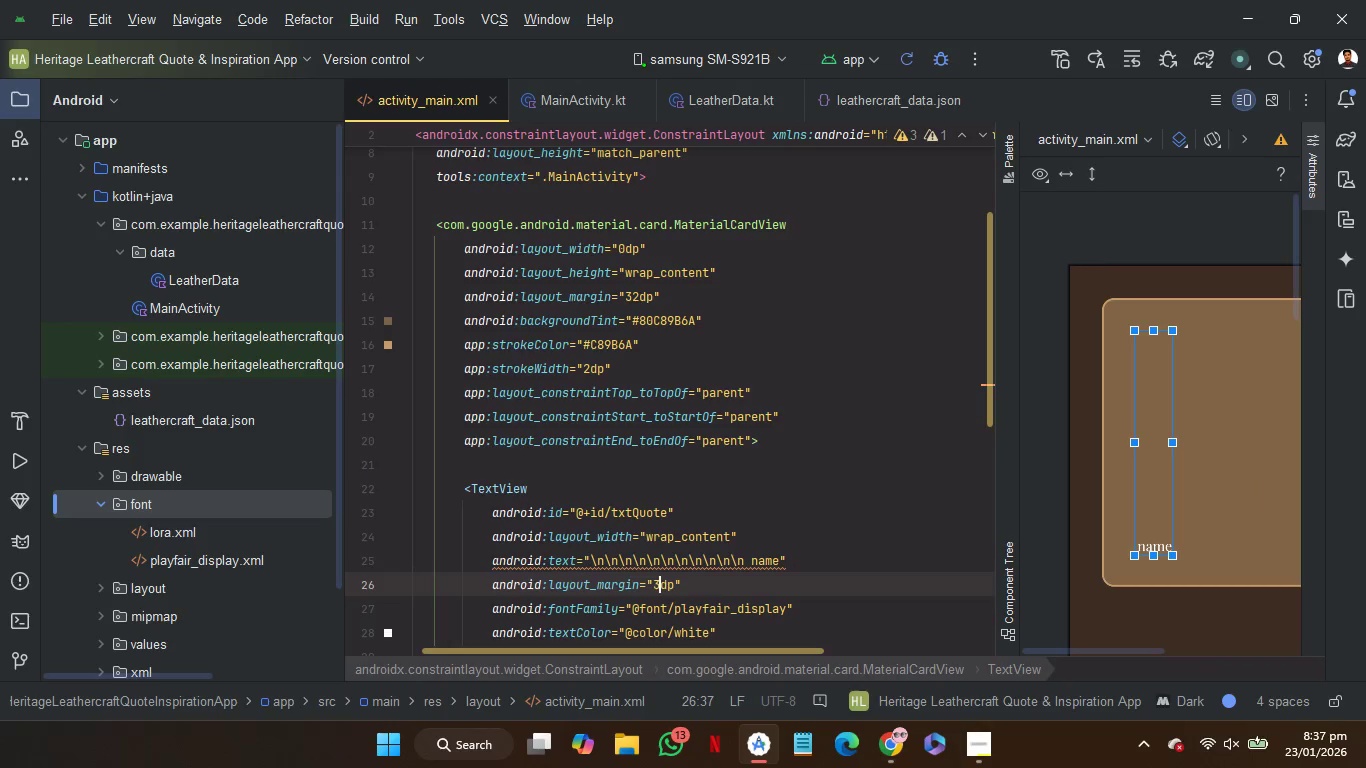 
key(Backspace)
 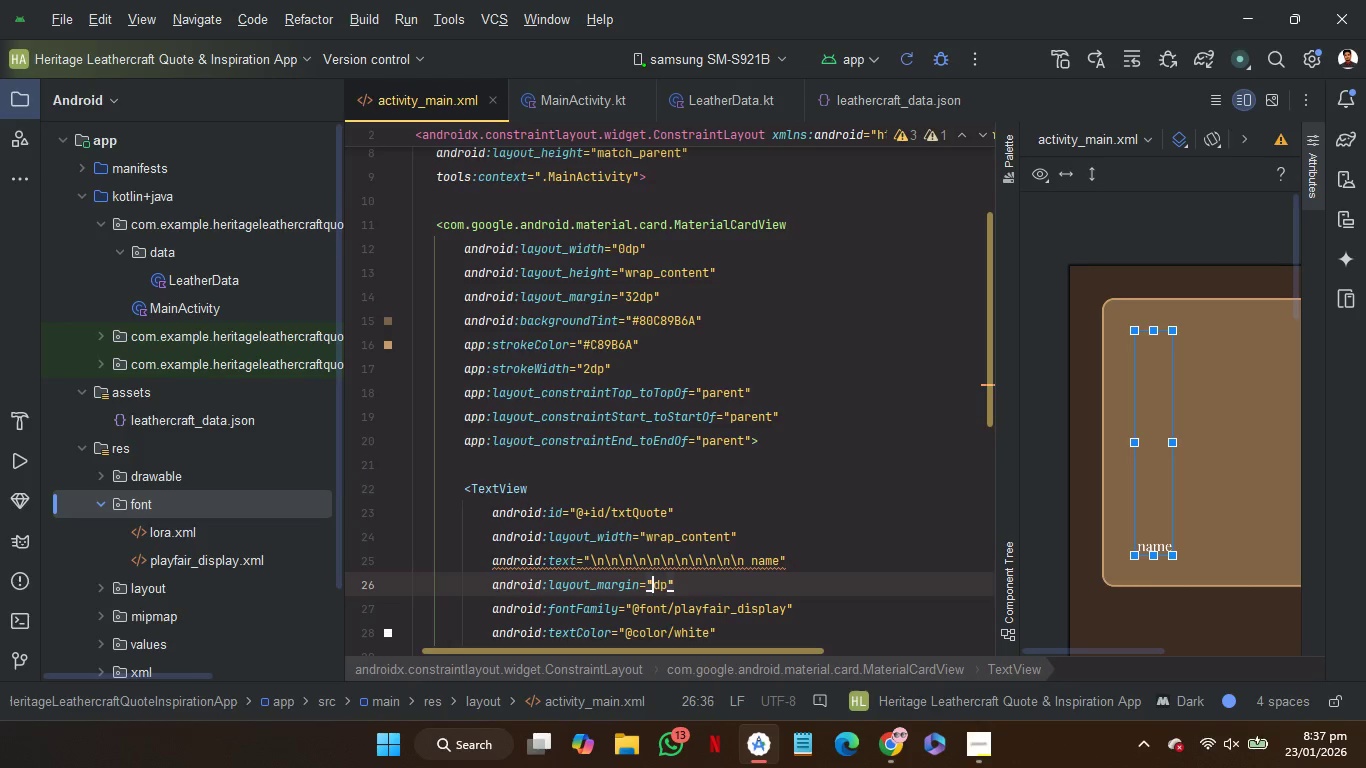 
key(8)
 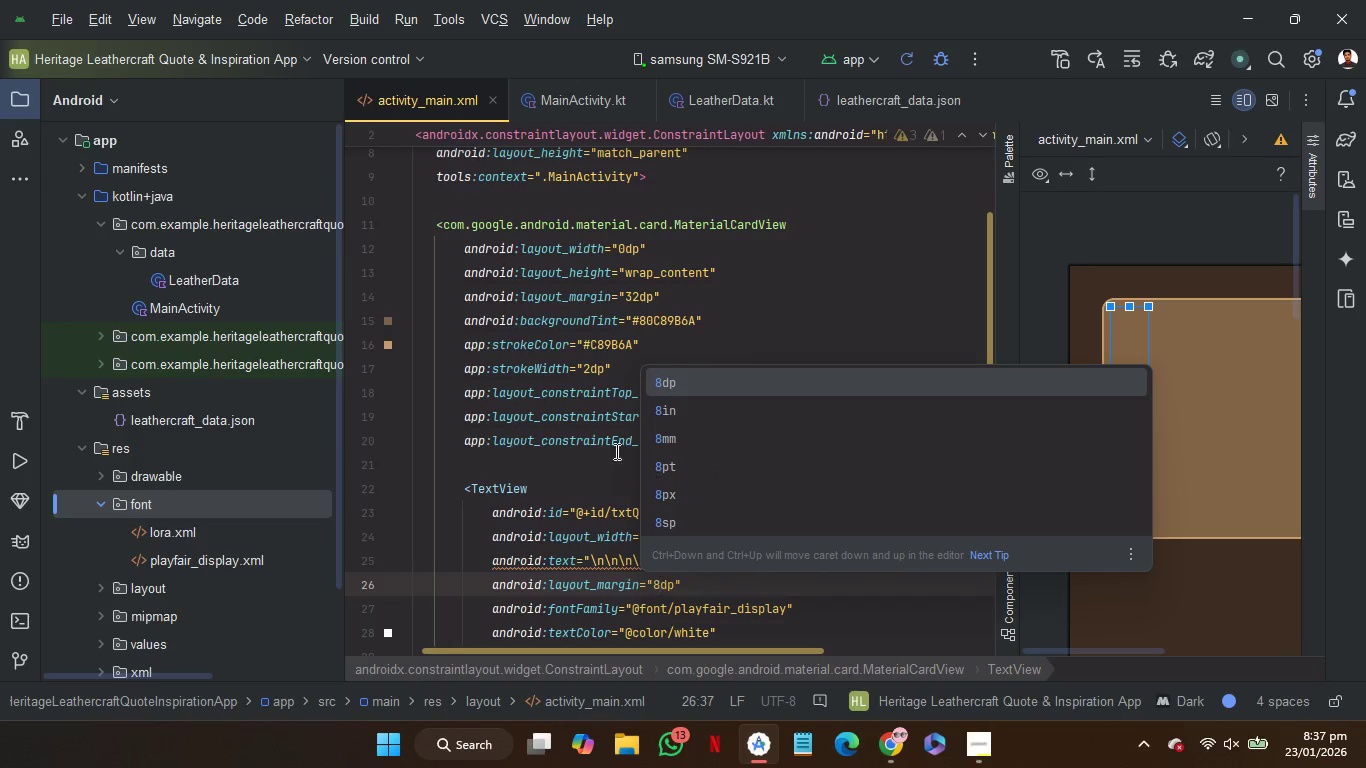 
left_click([578, 468])
 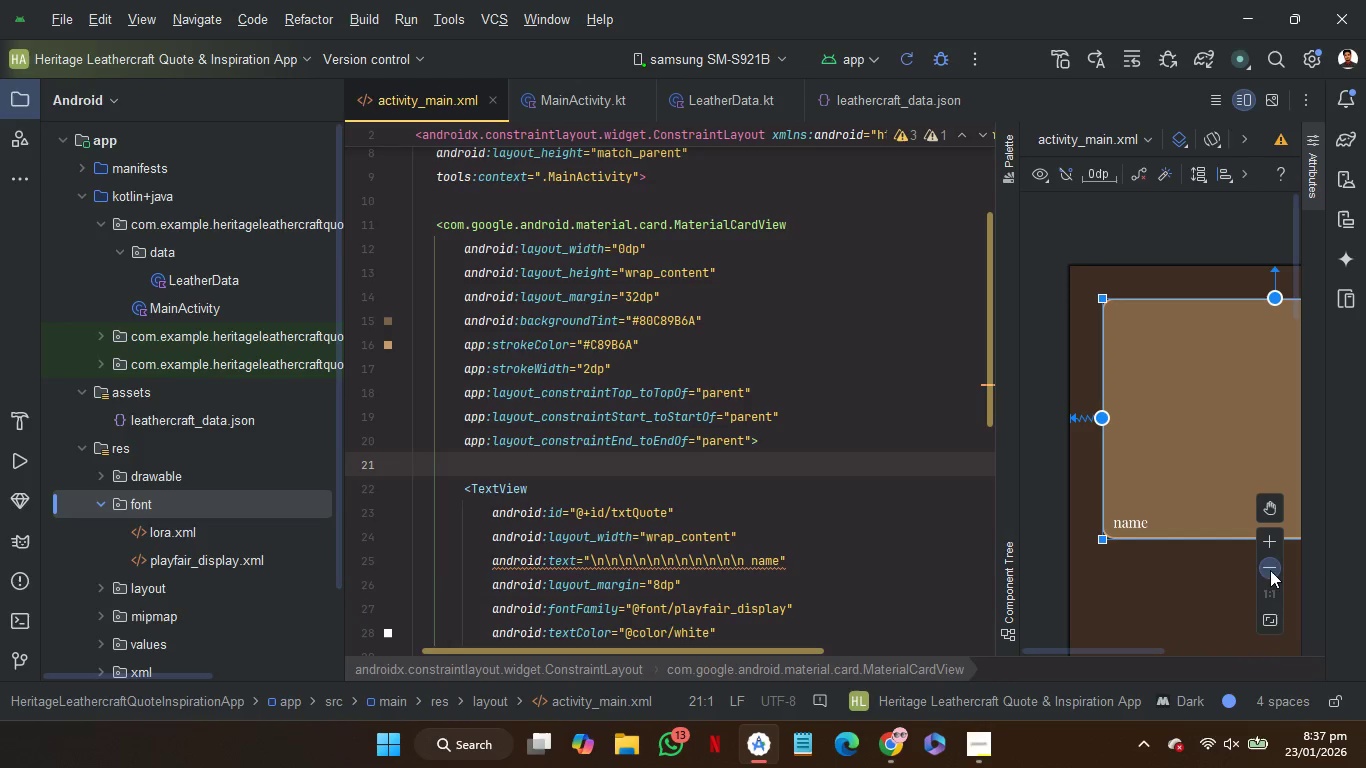 
wait(6.25)
 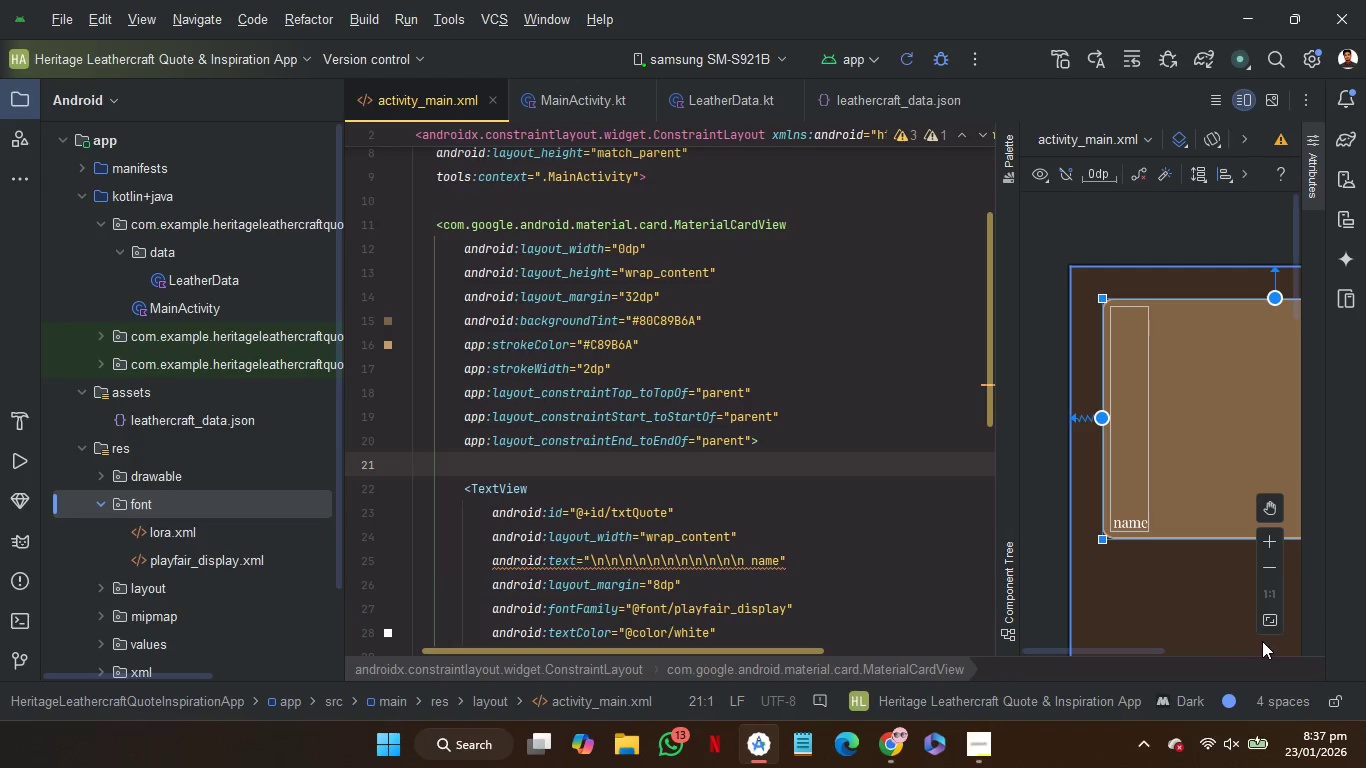 
double_click([1273, 568])
 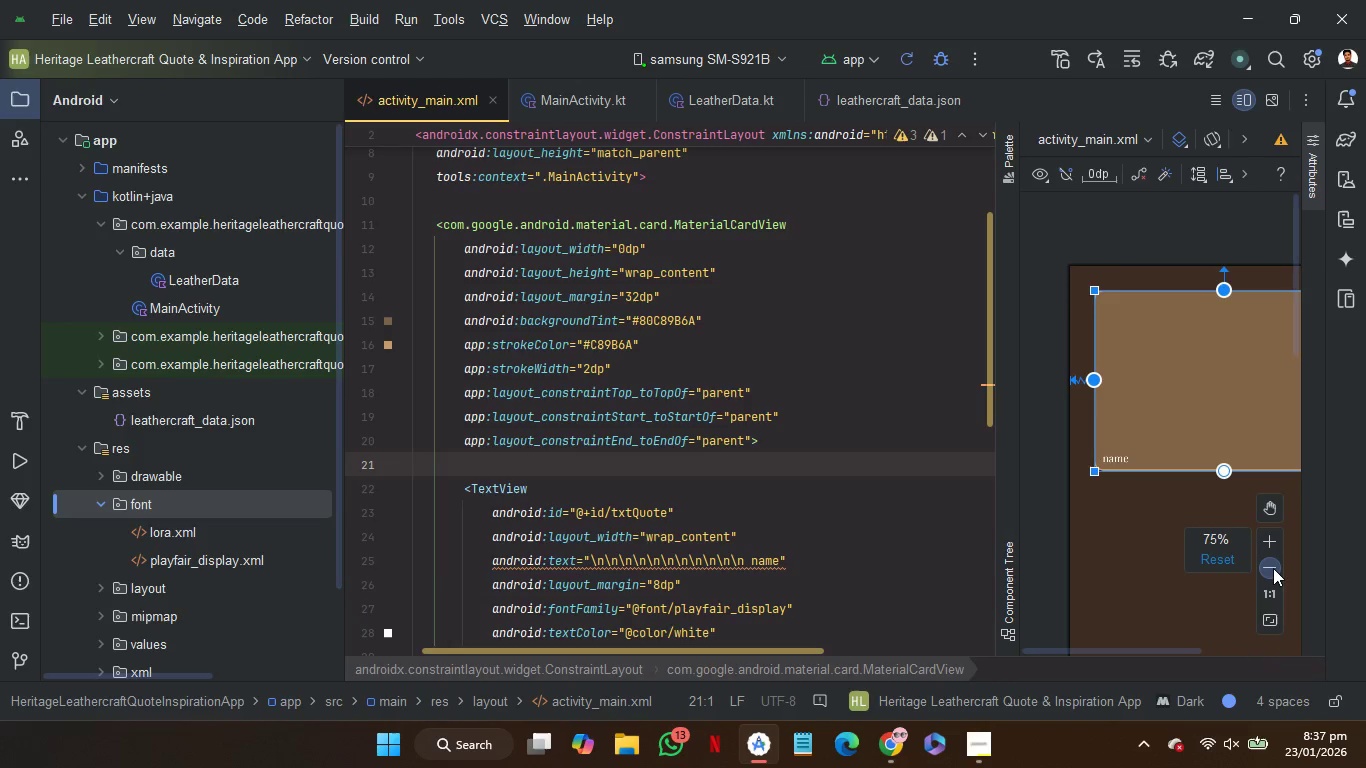 
triple_click([1273, 568])
 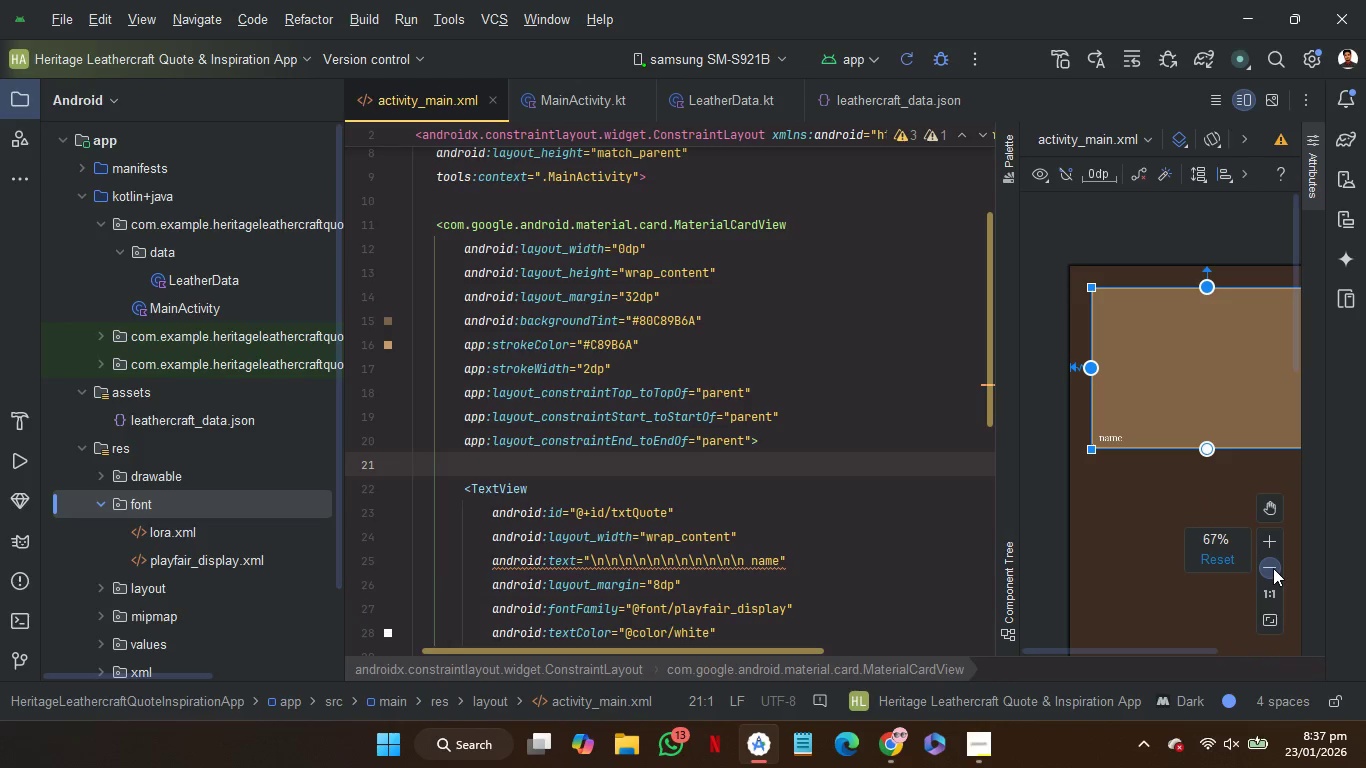 
triple_click([1273, 568])
 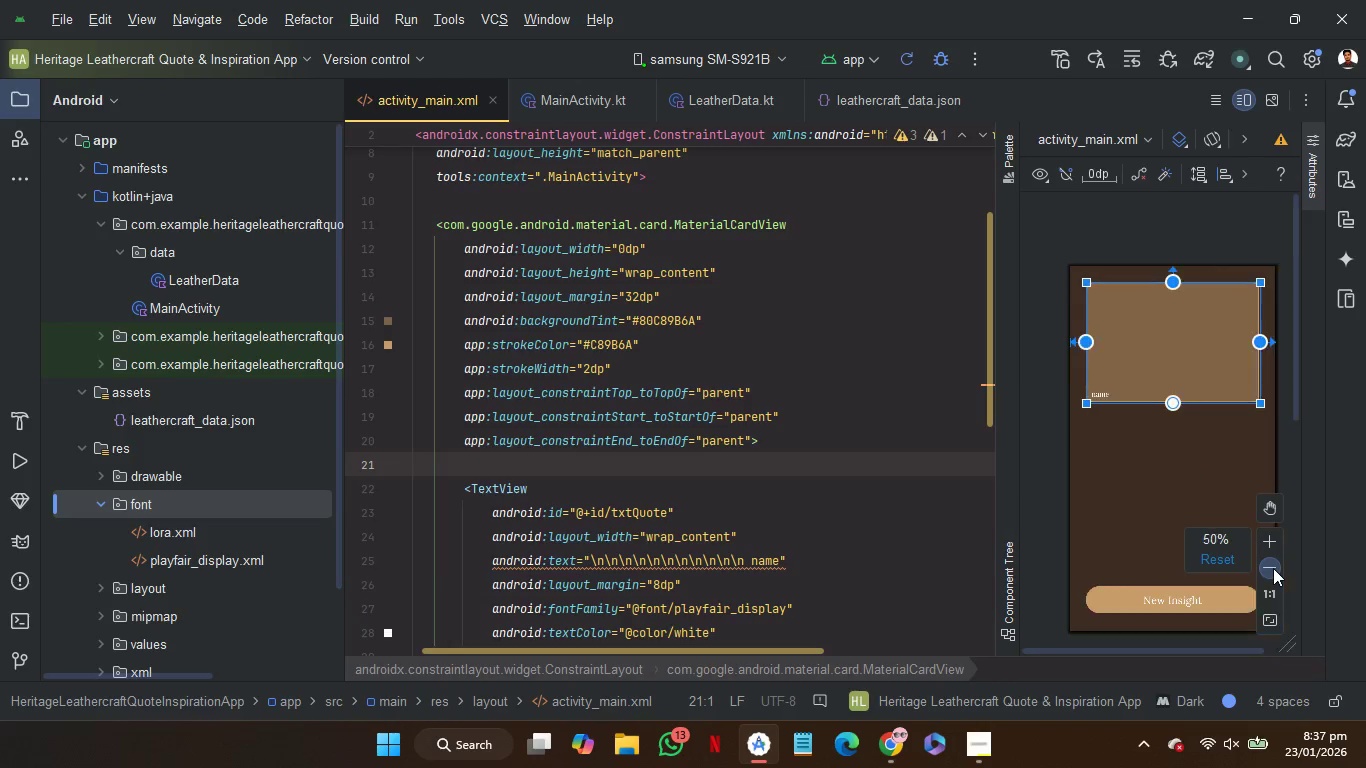 
triple_click([1273, 568])
 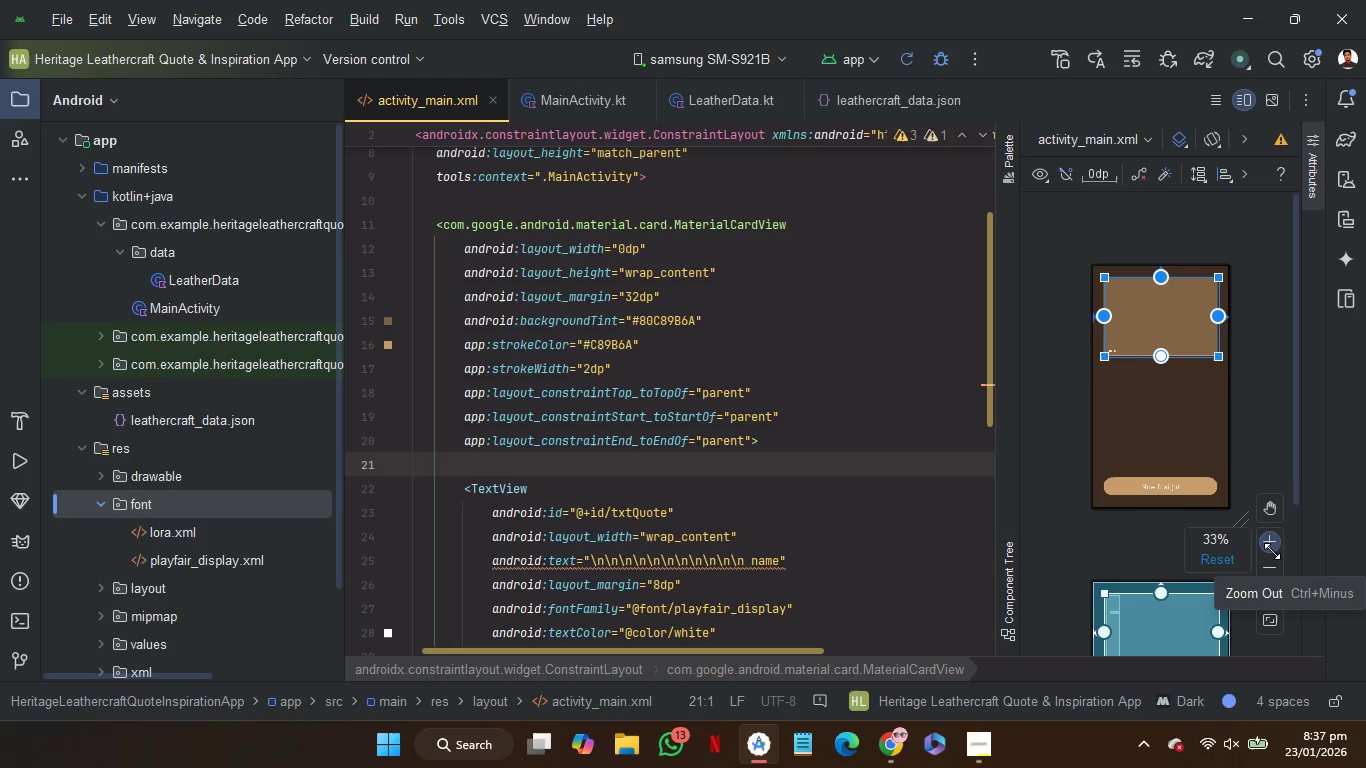 
double_click([1272, 542])
 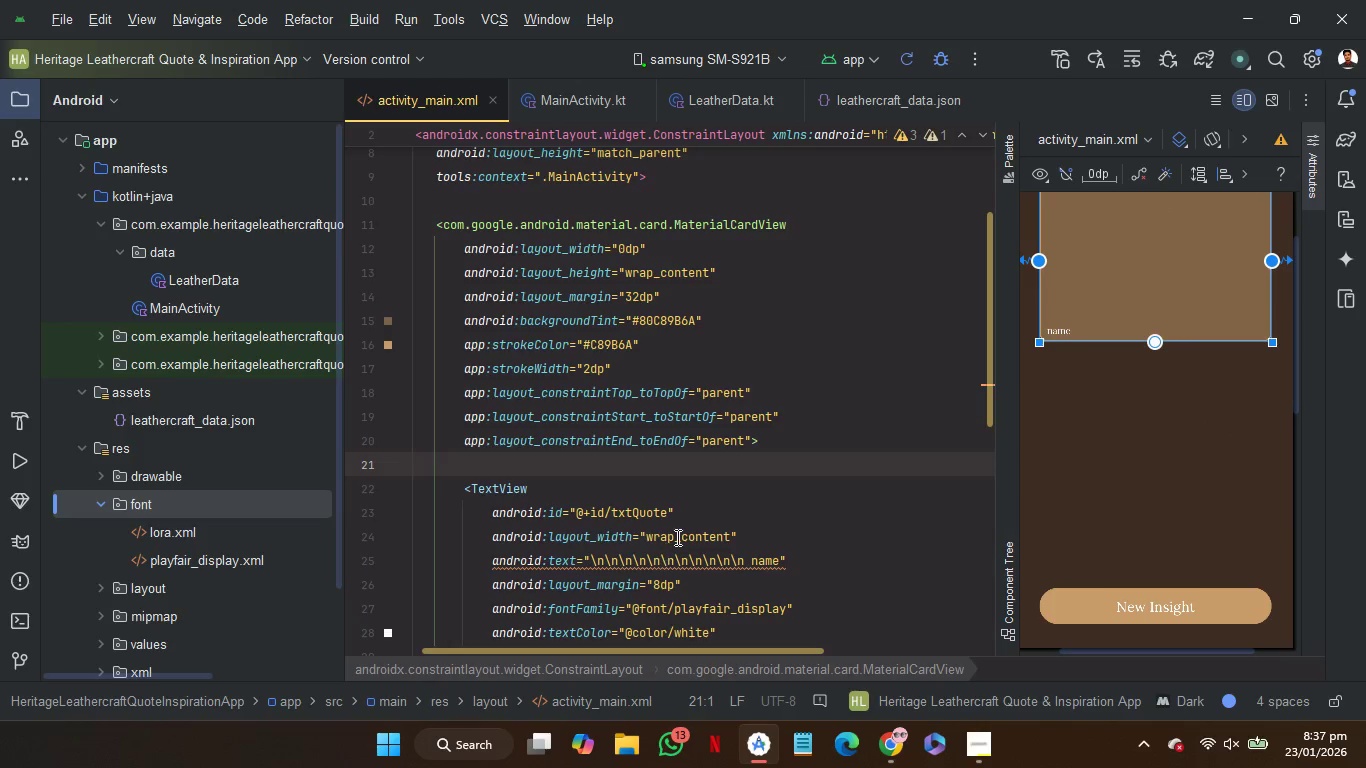 
double_click([681, 532])
 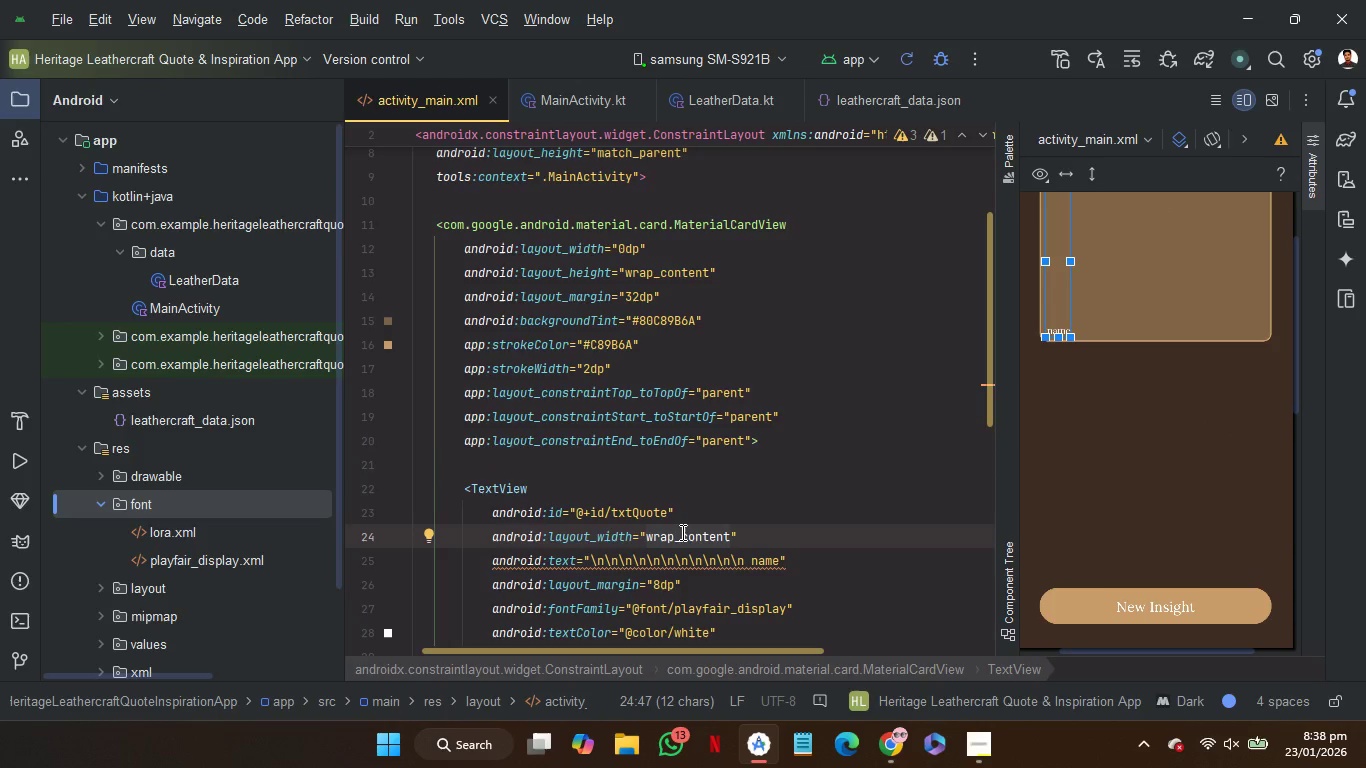 
type(ma)
 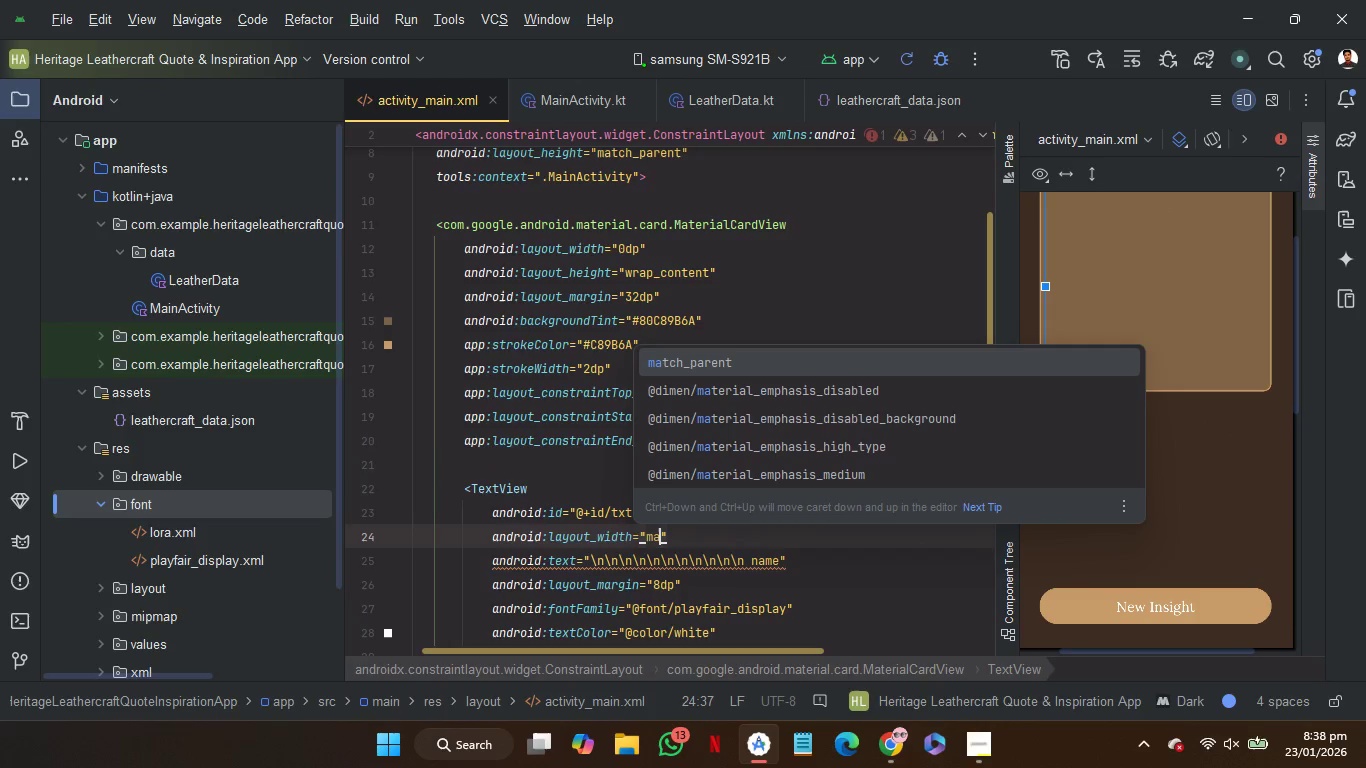 
key(Enter)
 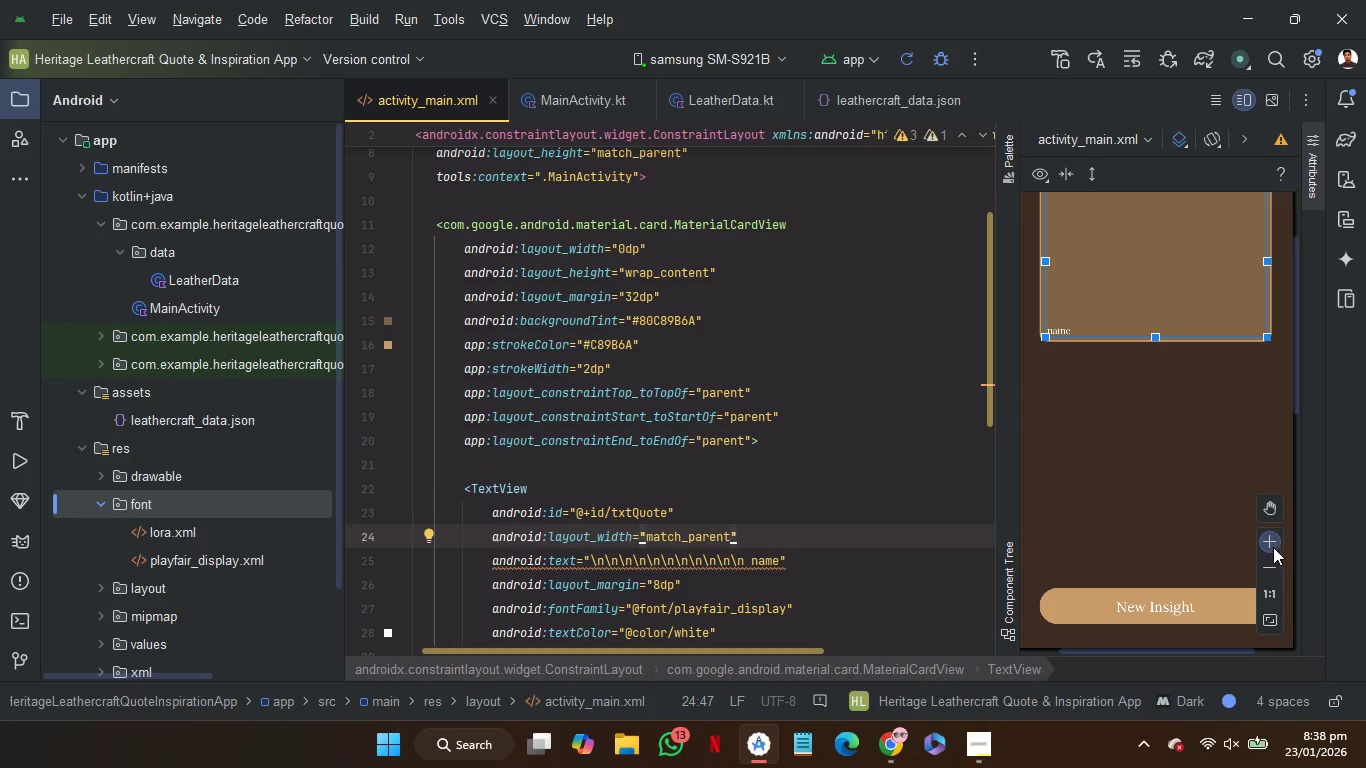 
left_click([1267, 543])
 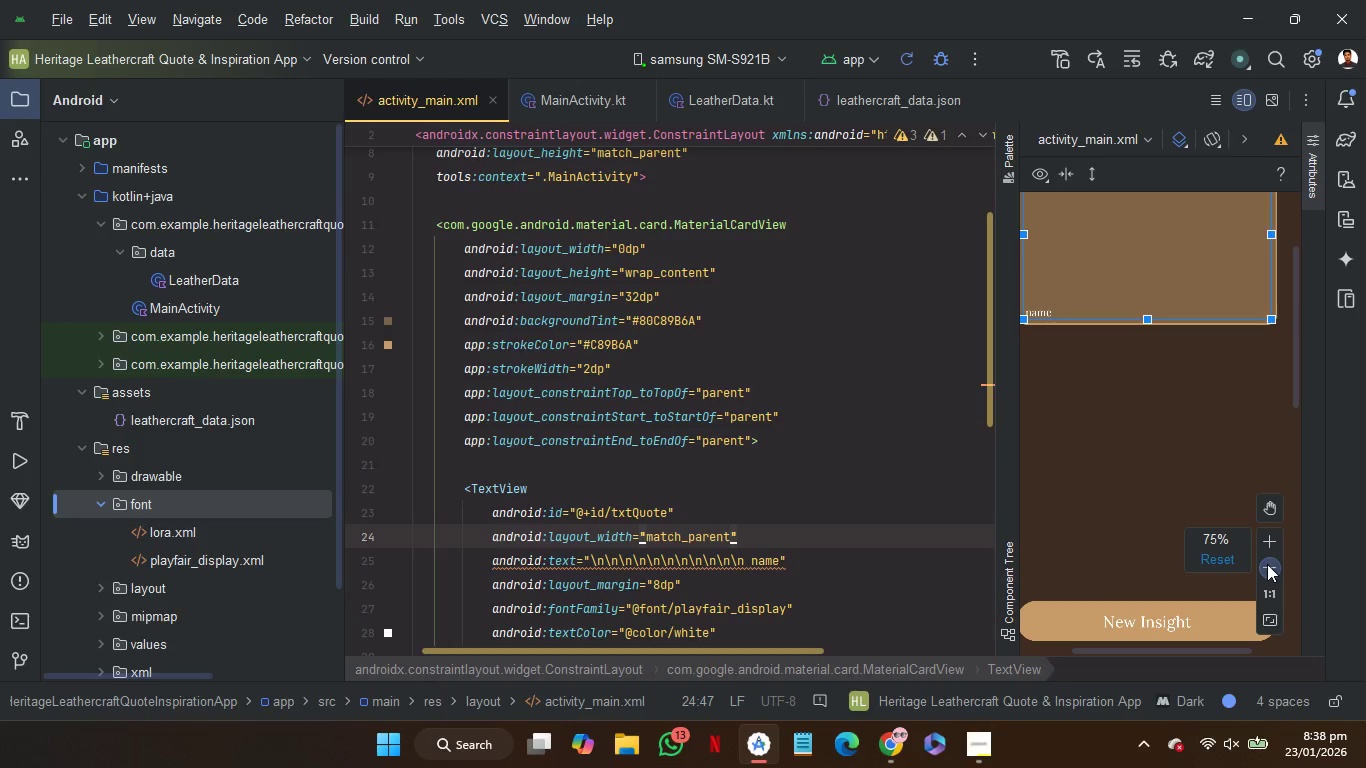 
double_click([1267, 564])
 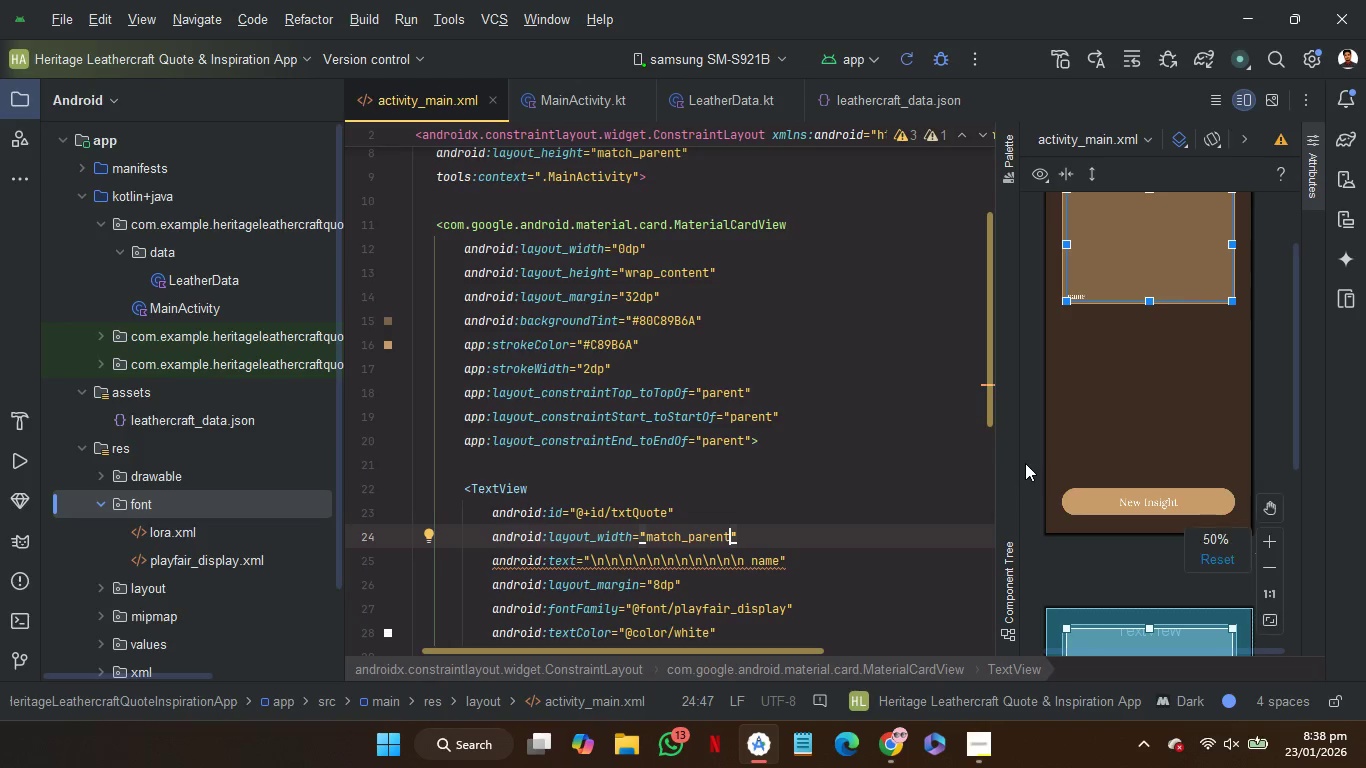 
scroll: coordinate [1030, 463], scroll_direction: up, amount: 2.0
 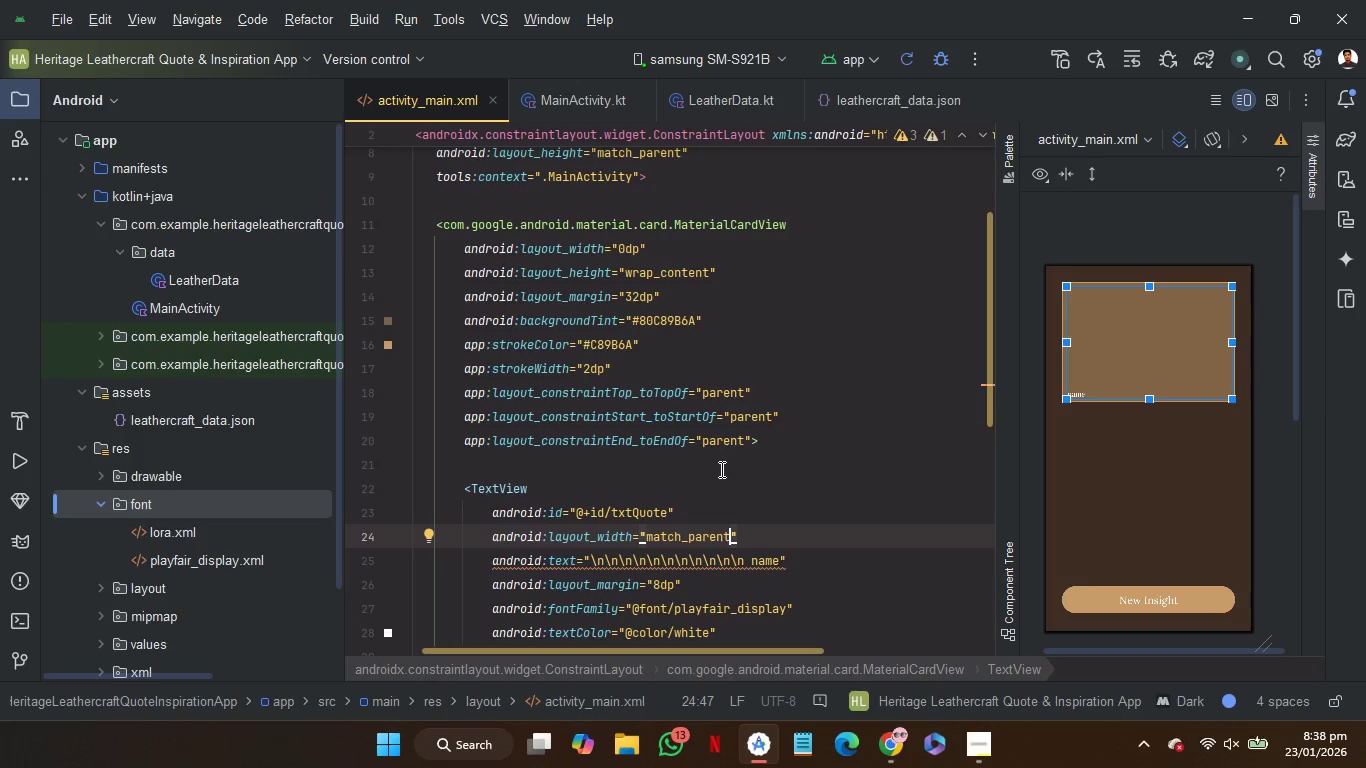 
left_click([720, 468])
 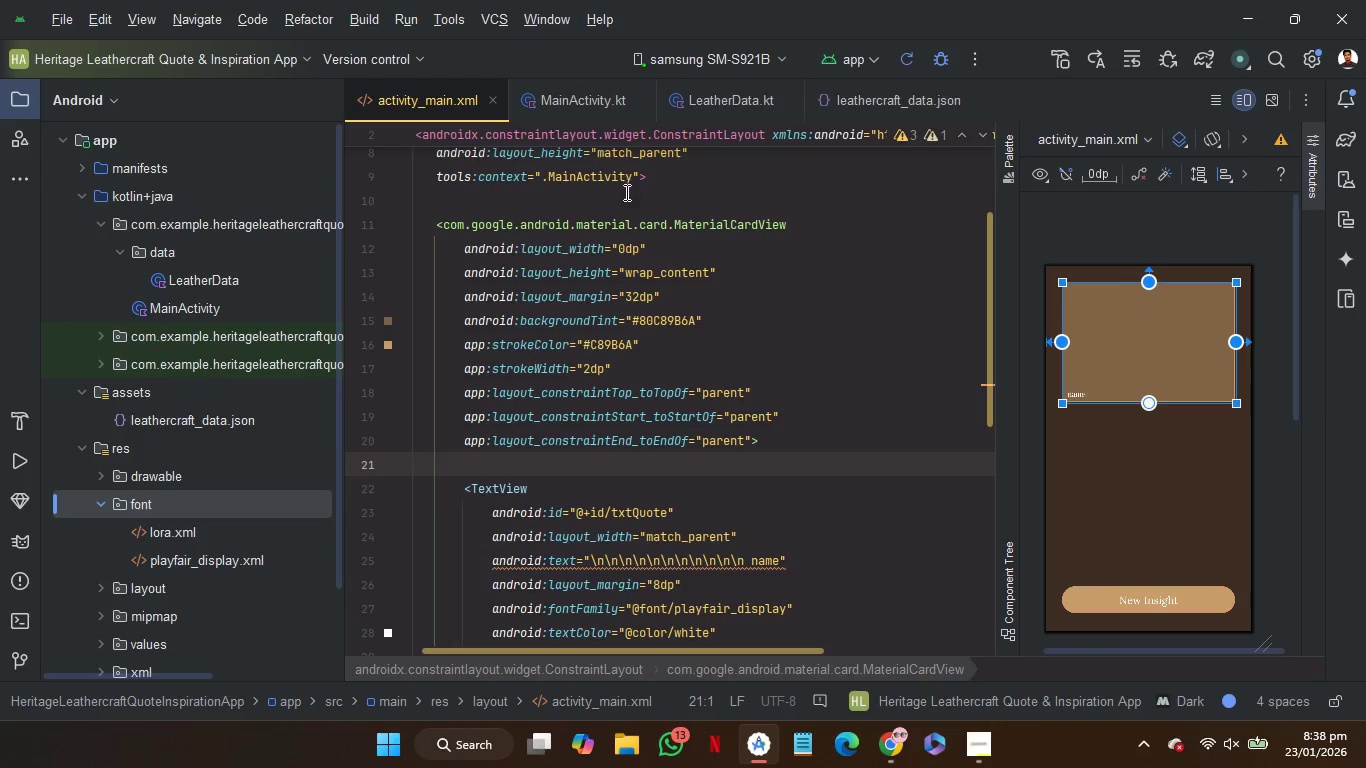 
left_click([626, 208])
 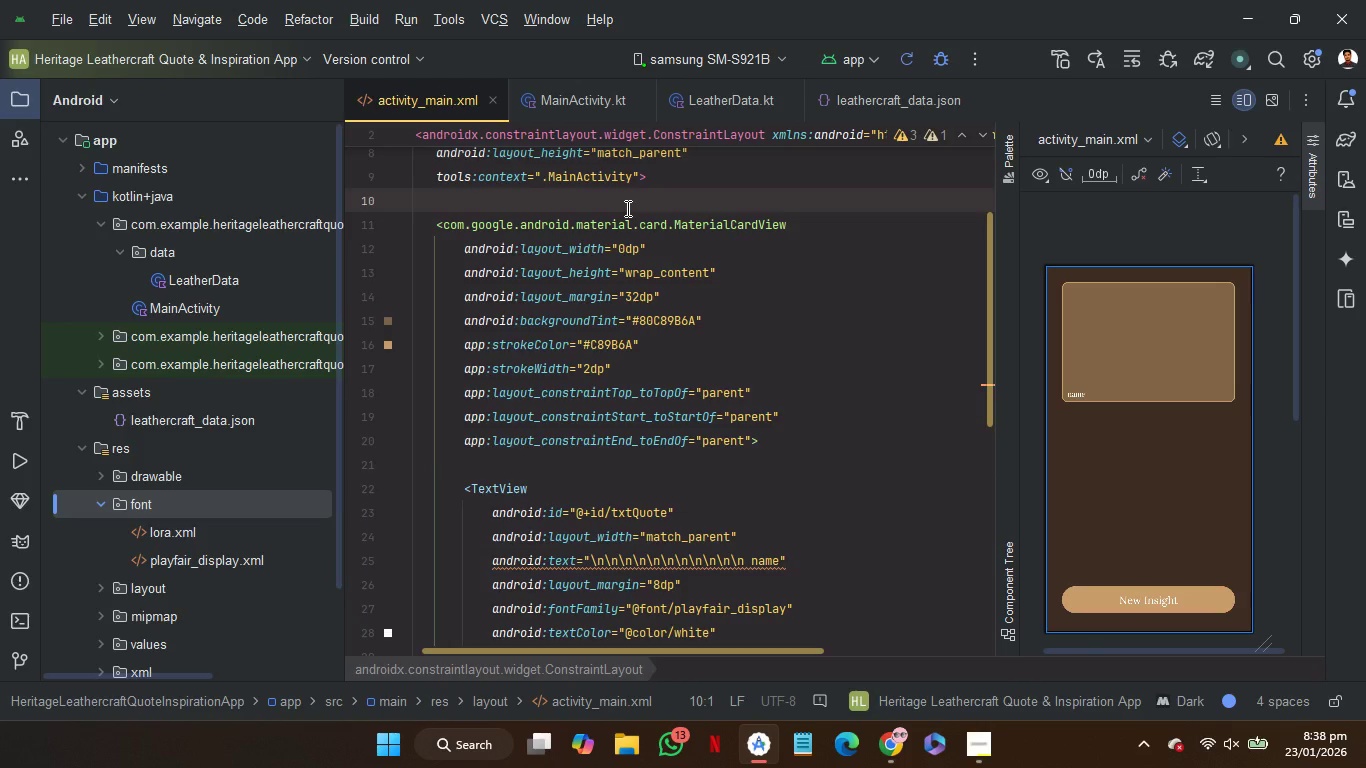 
wait(8.14)
 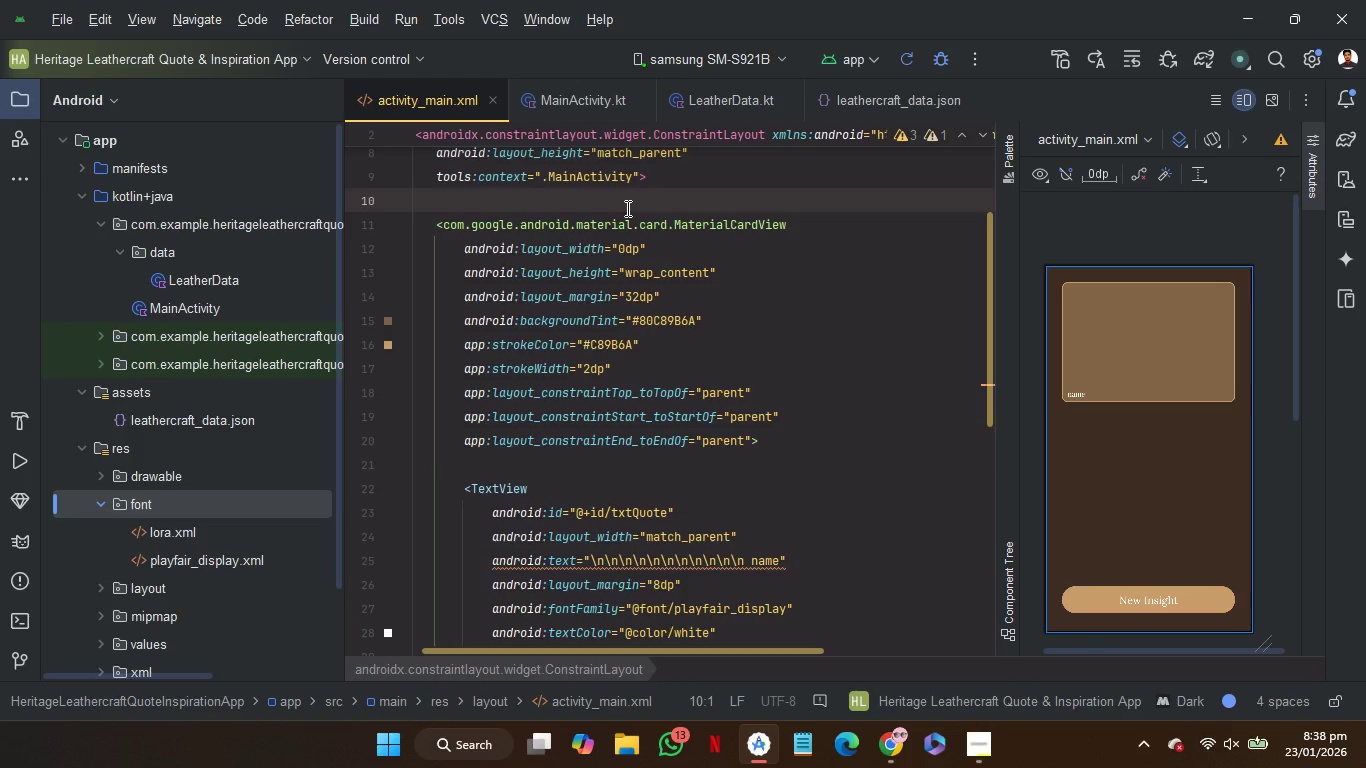 
left_click([762, 465])
 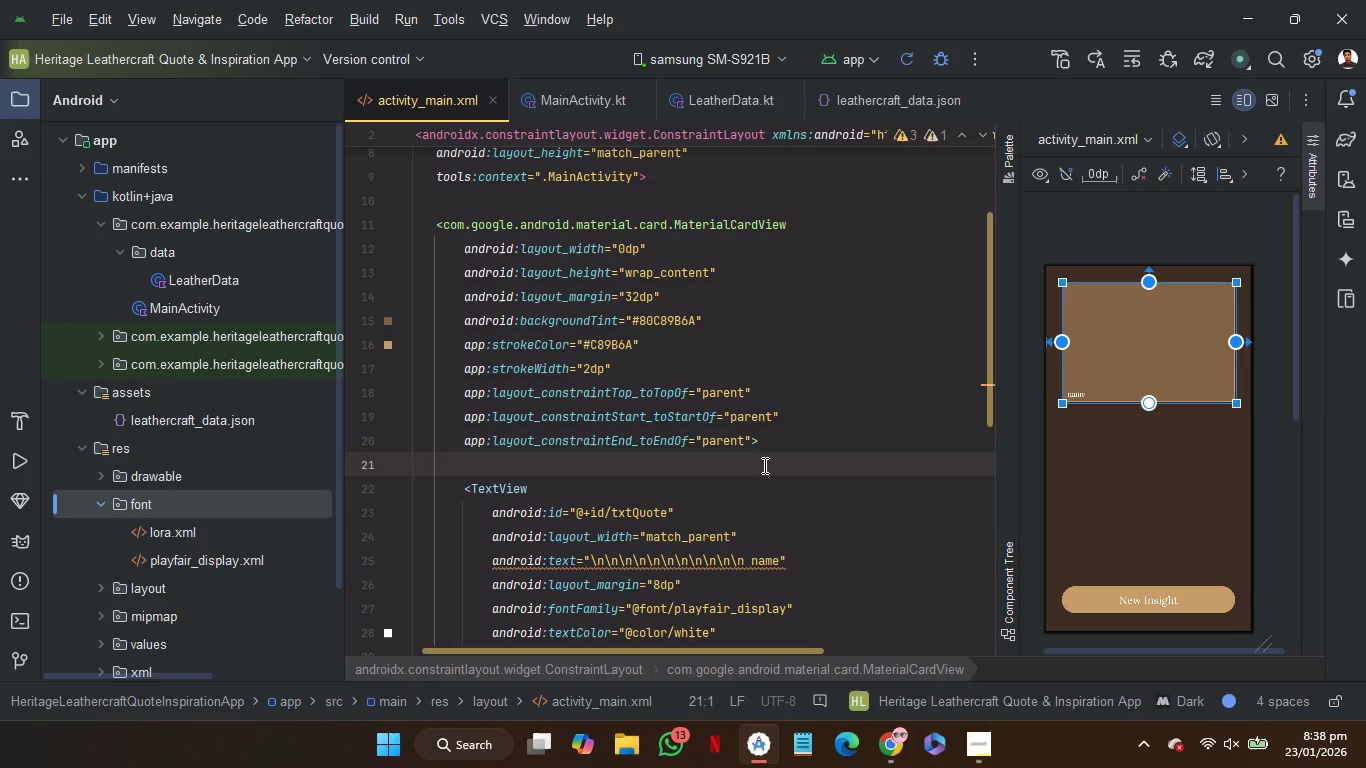 
wait(18.52)
 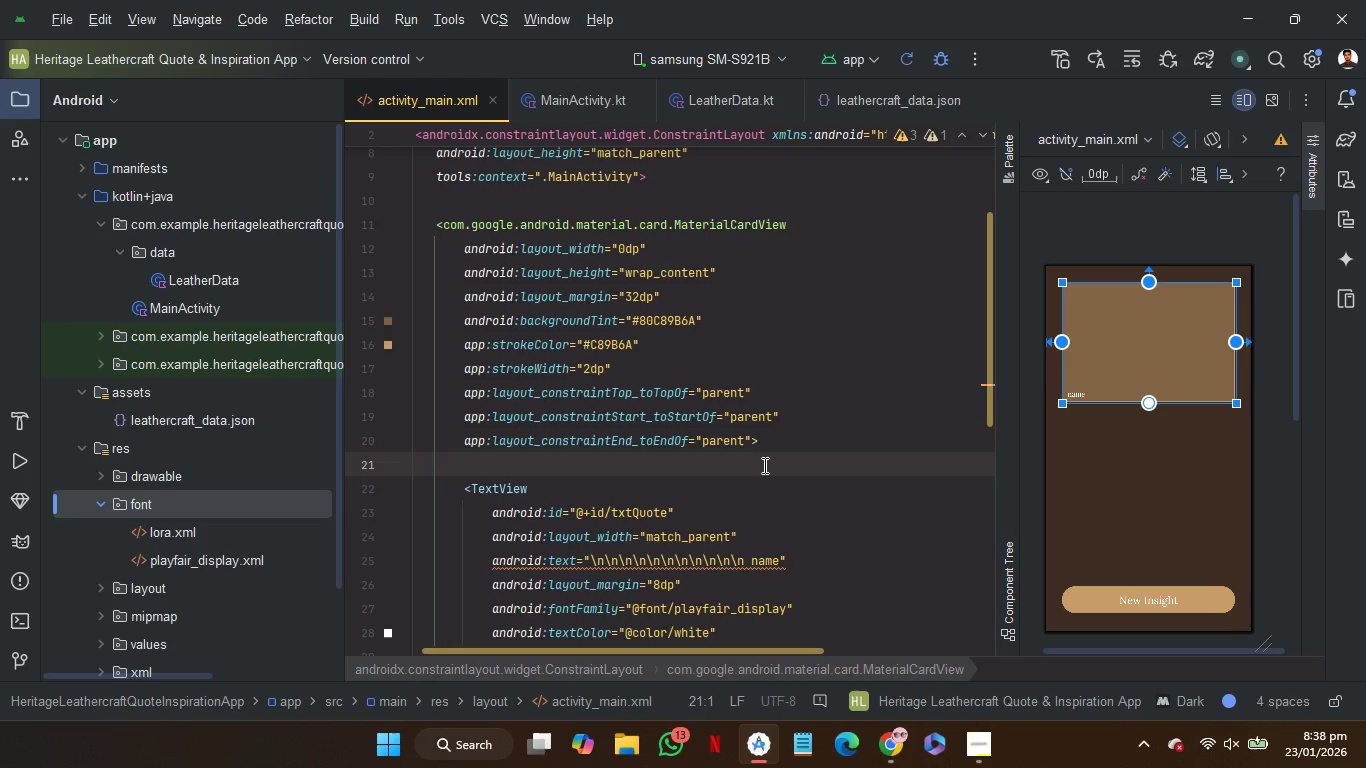 
scroll: coordinate [820, 527], scroll_direction: down, amount: 2.0
 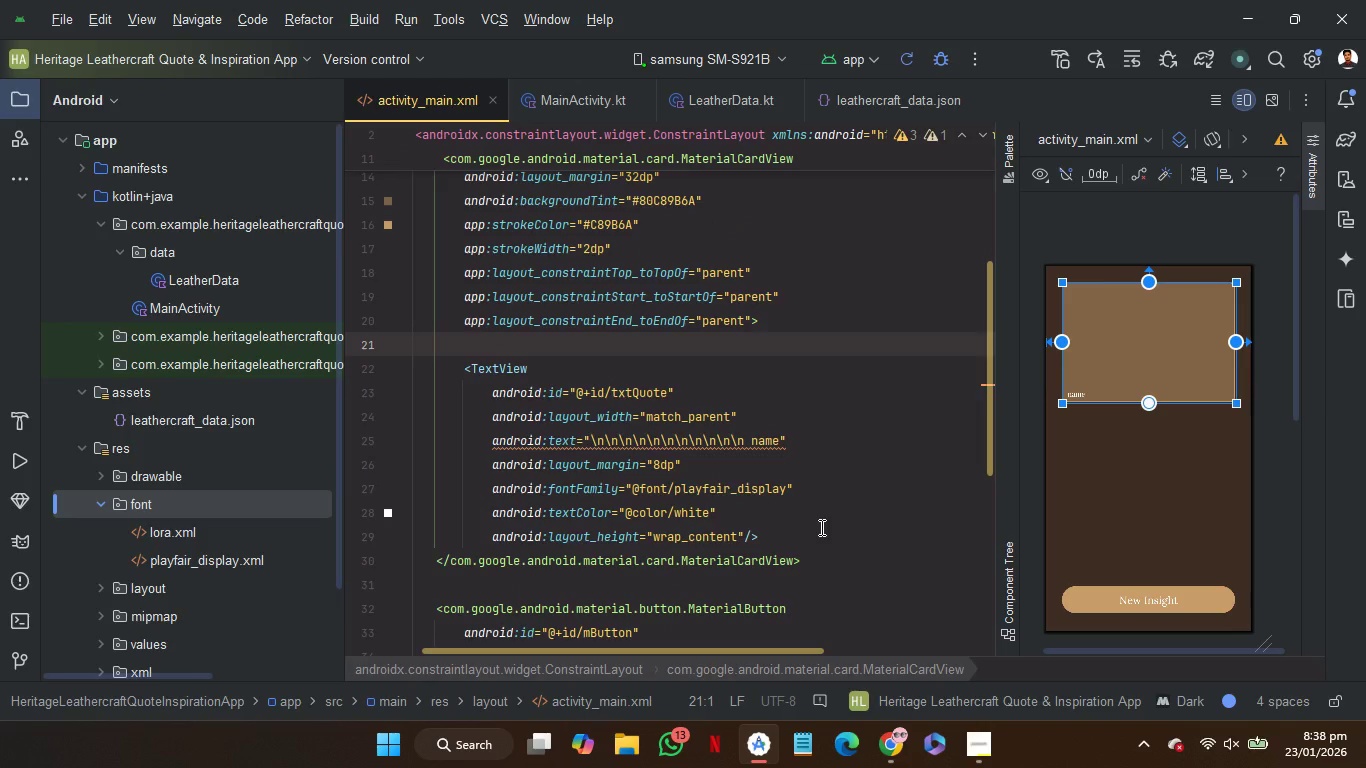 
scroll: coordinate [820, 527], scroll_direction: none, amount: 0.0
 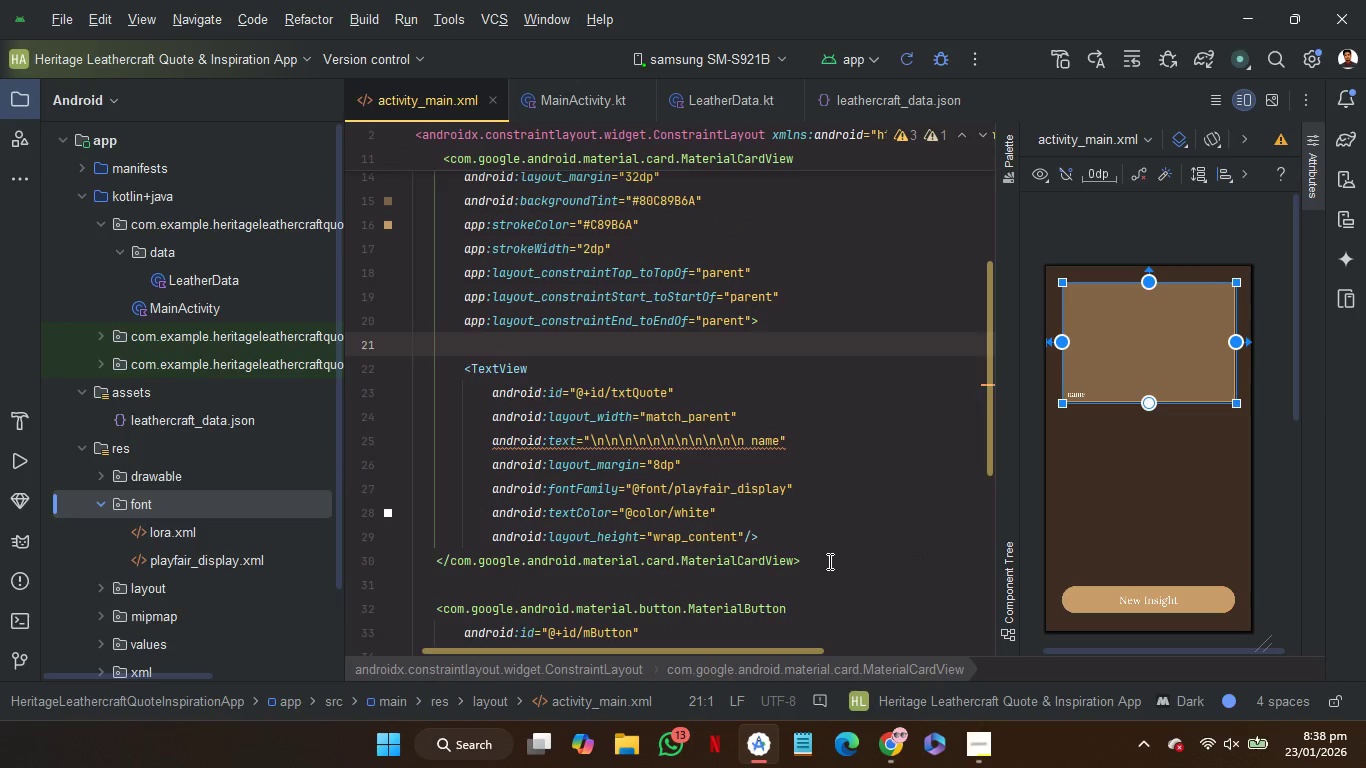 
wait(5.0)
 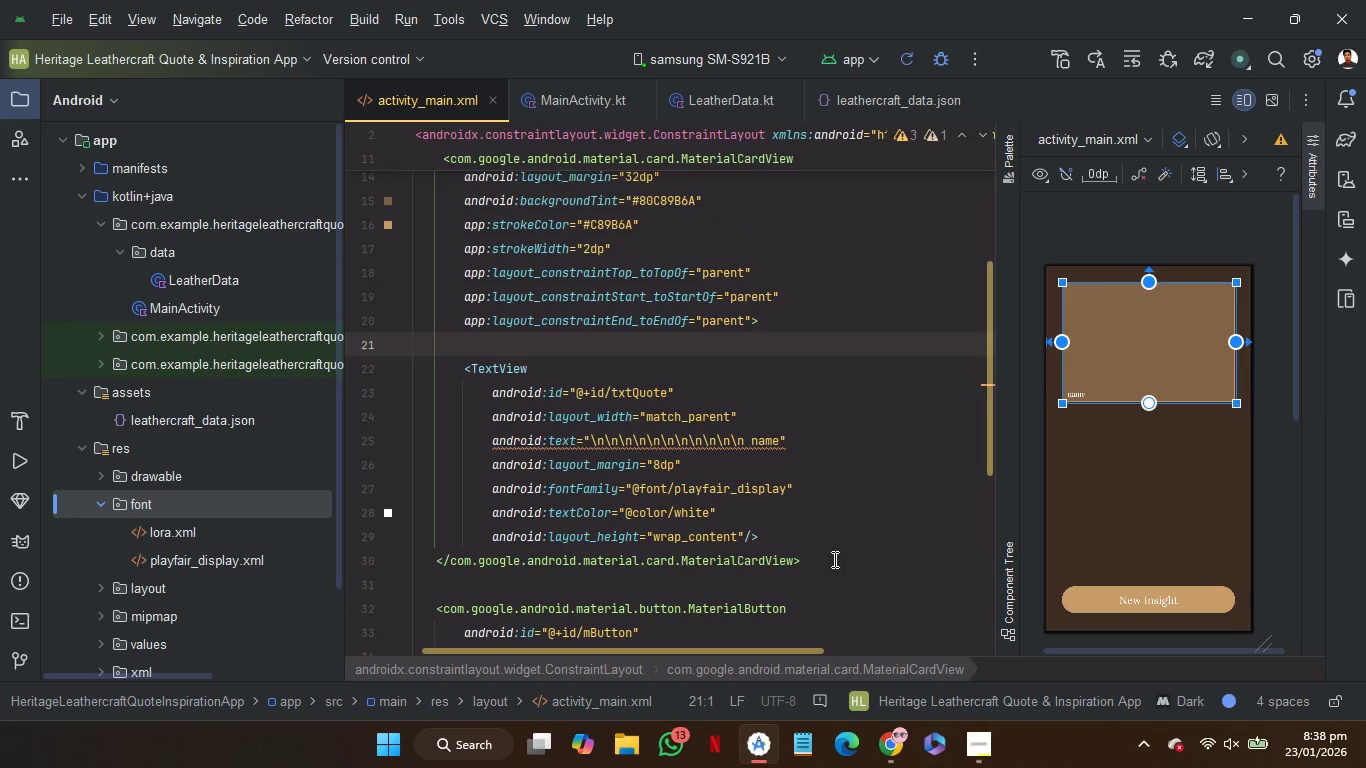 
left_click([828, 561])
 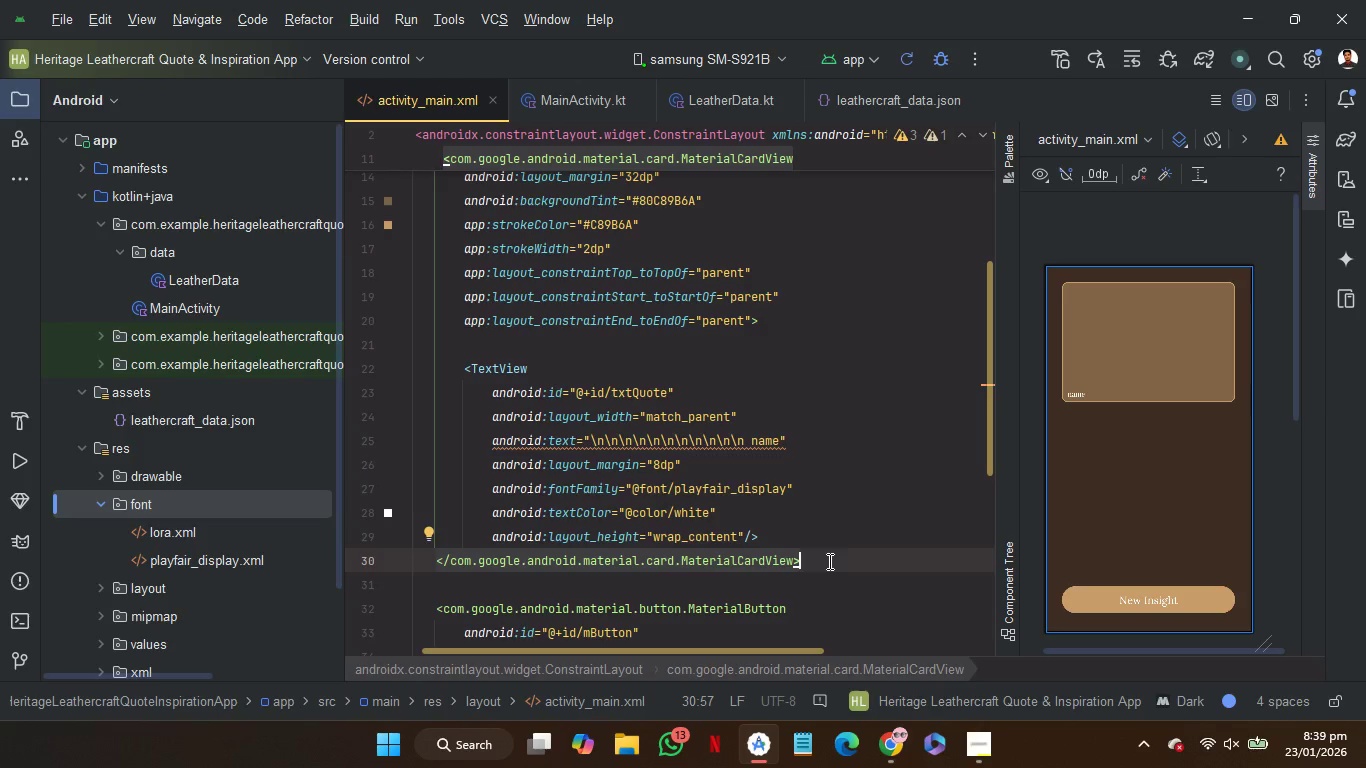 
wait(33.06)
 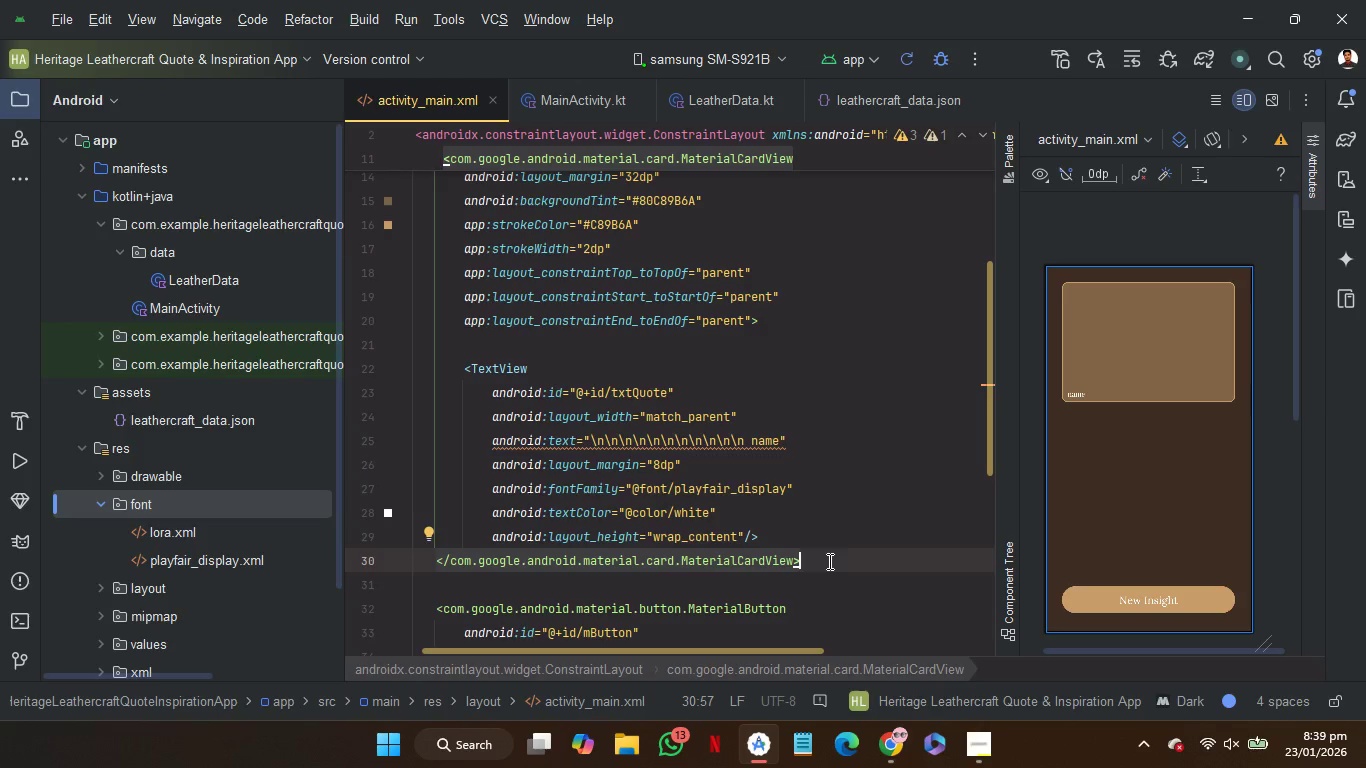 
left_click([982, 740])